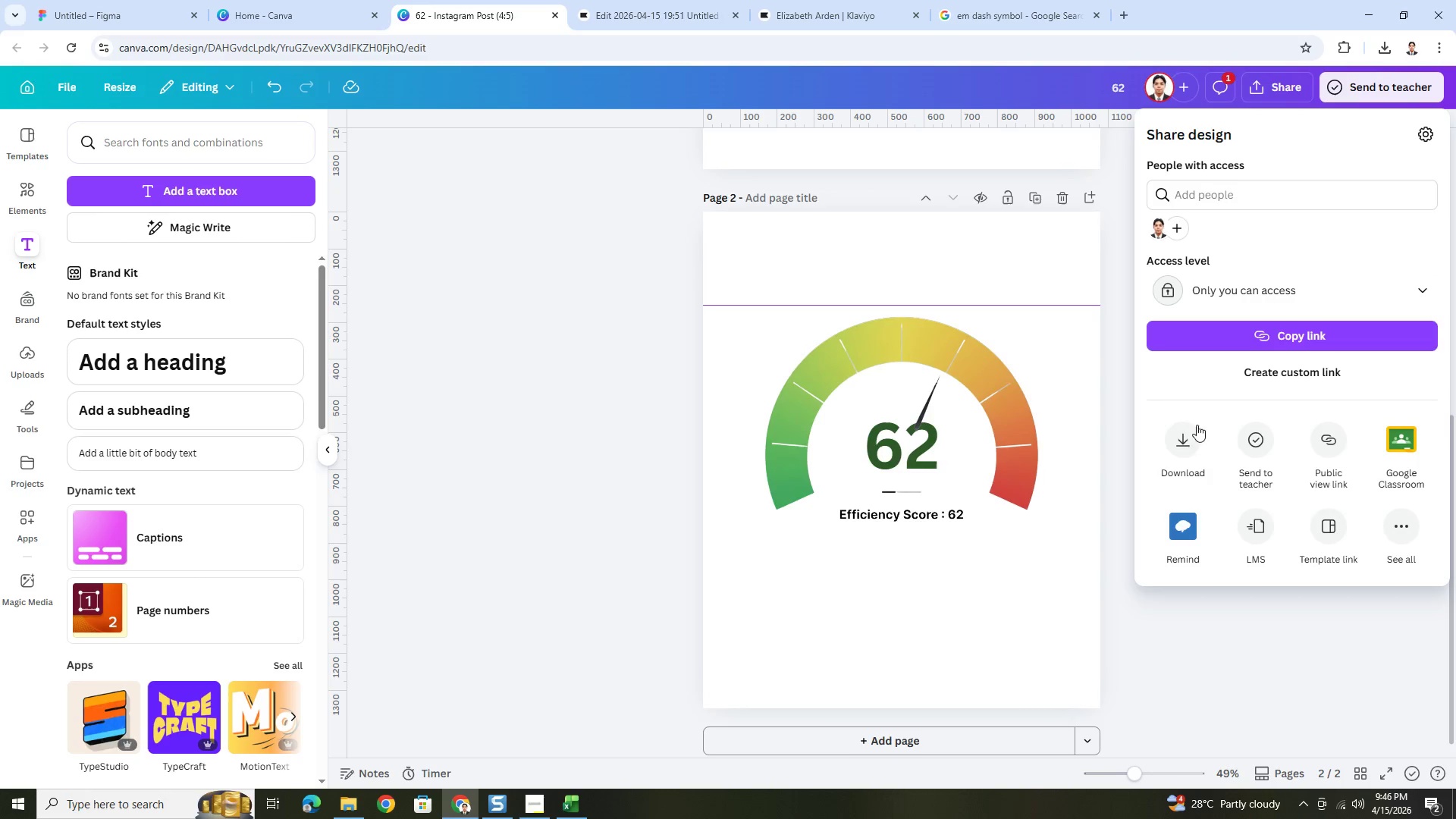 
left_click([1178, 441])
 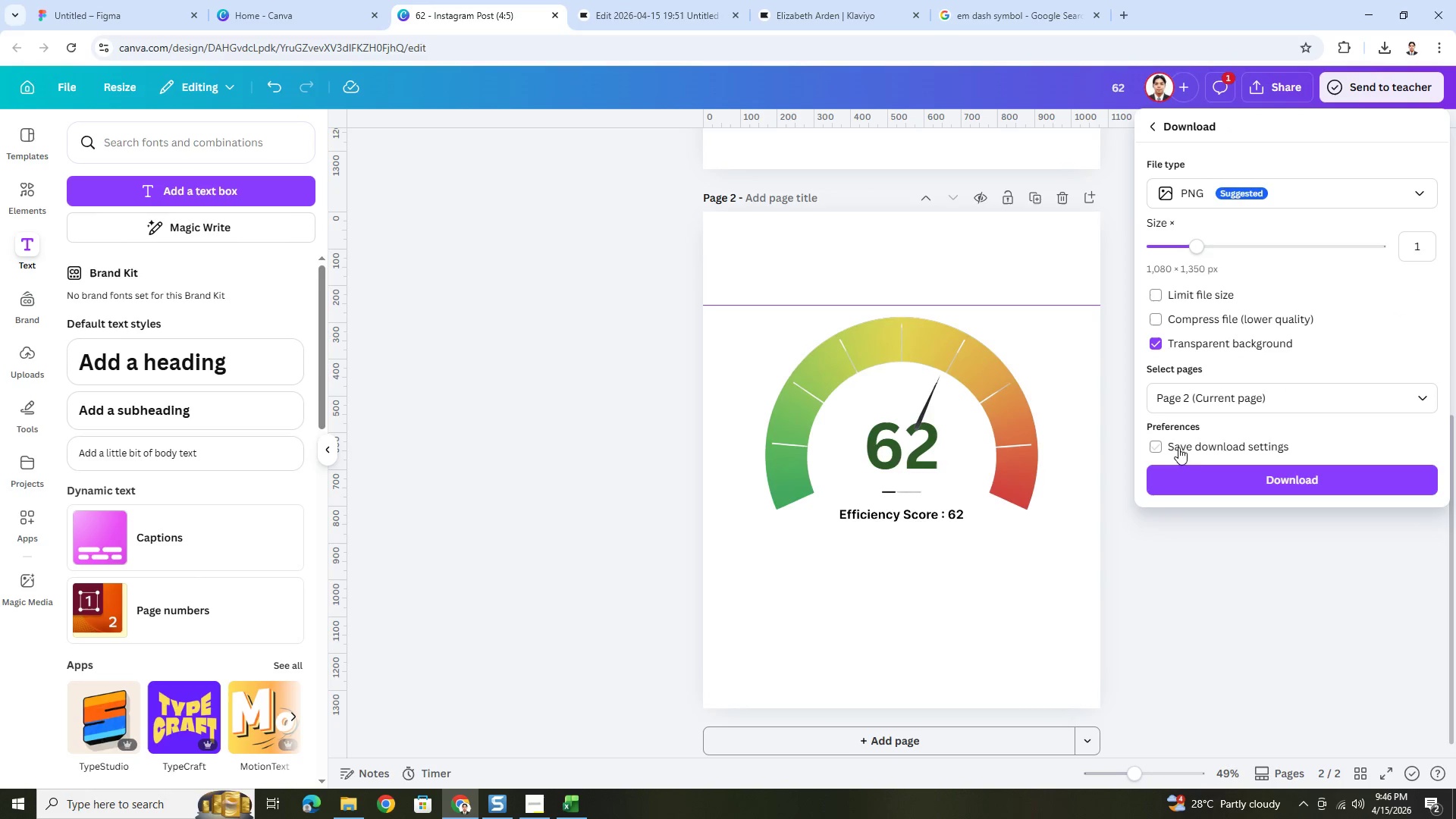 
left_click([1220, 470])
 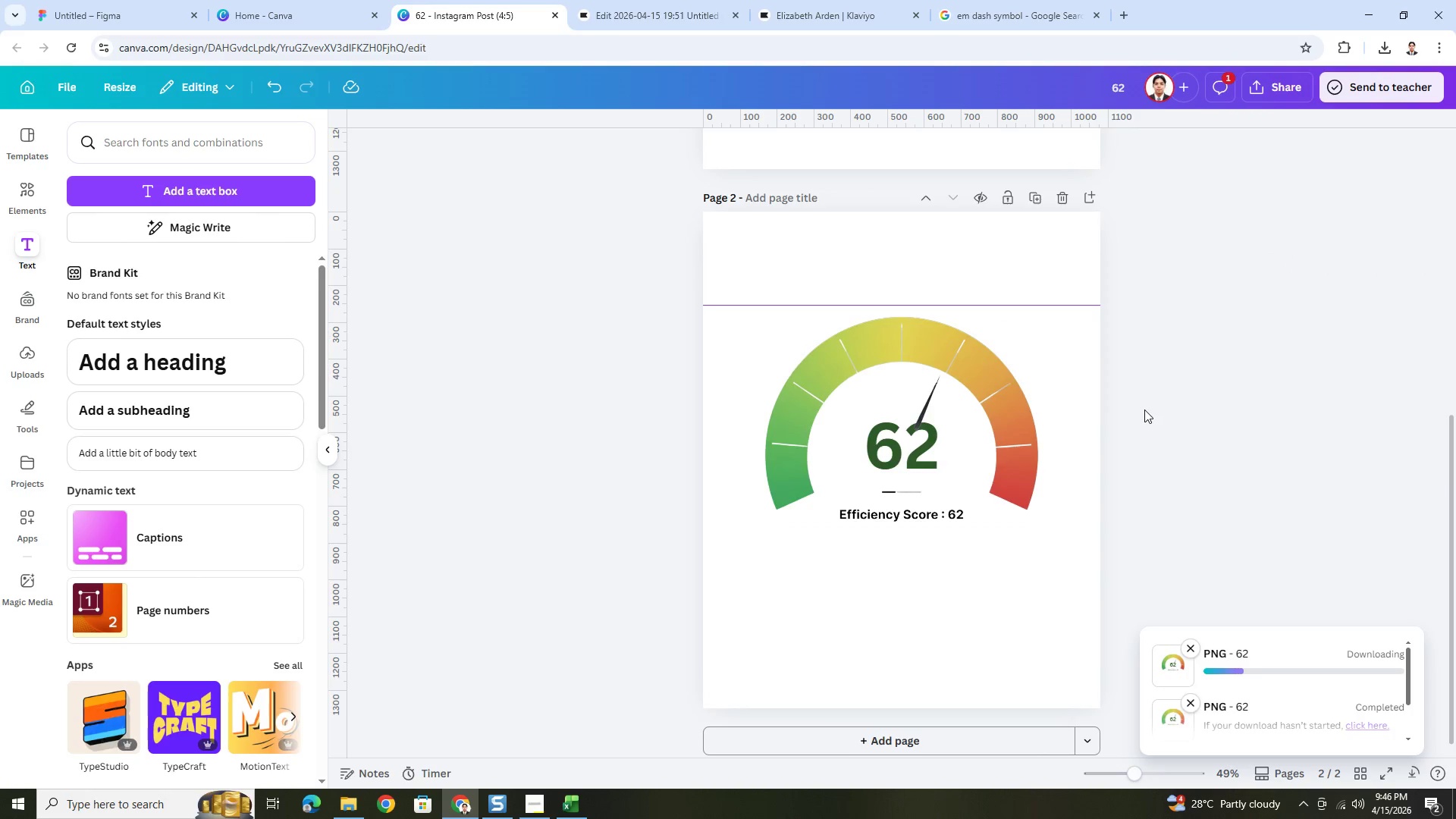 
left_click([1062, 393])
 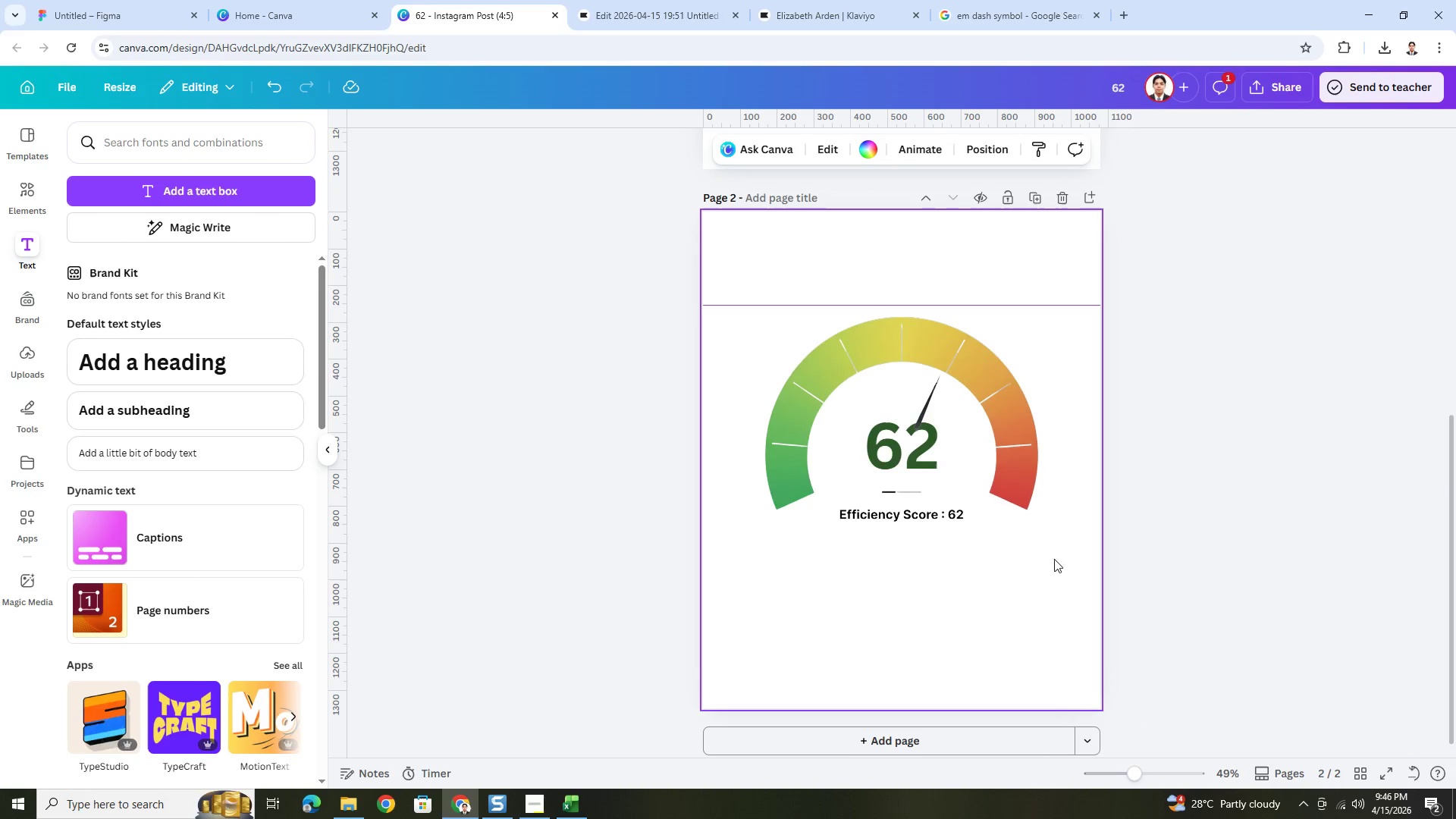 
left_click([1018, 614])
 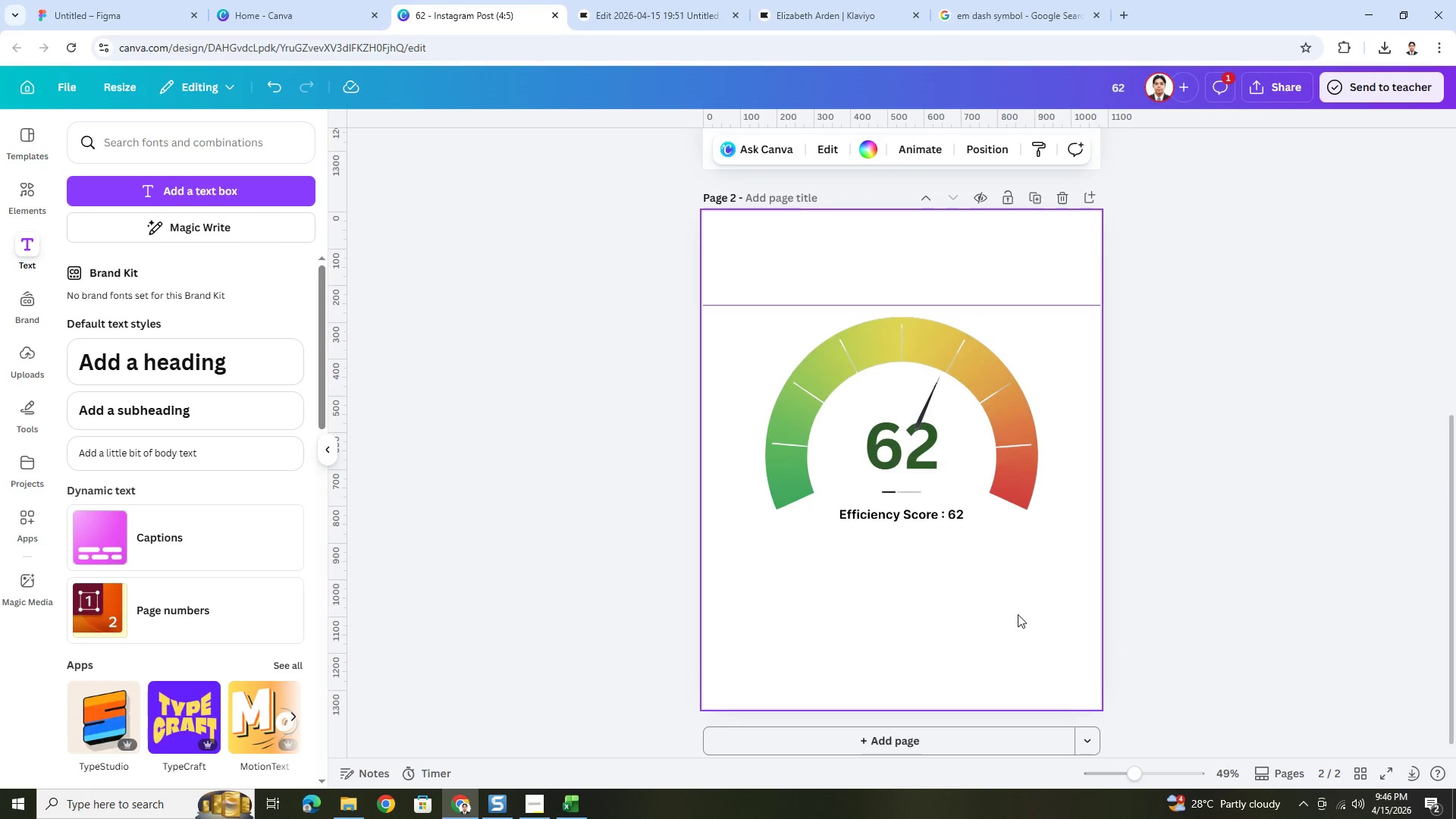 
key(Control+Z)
 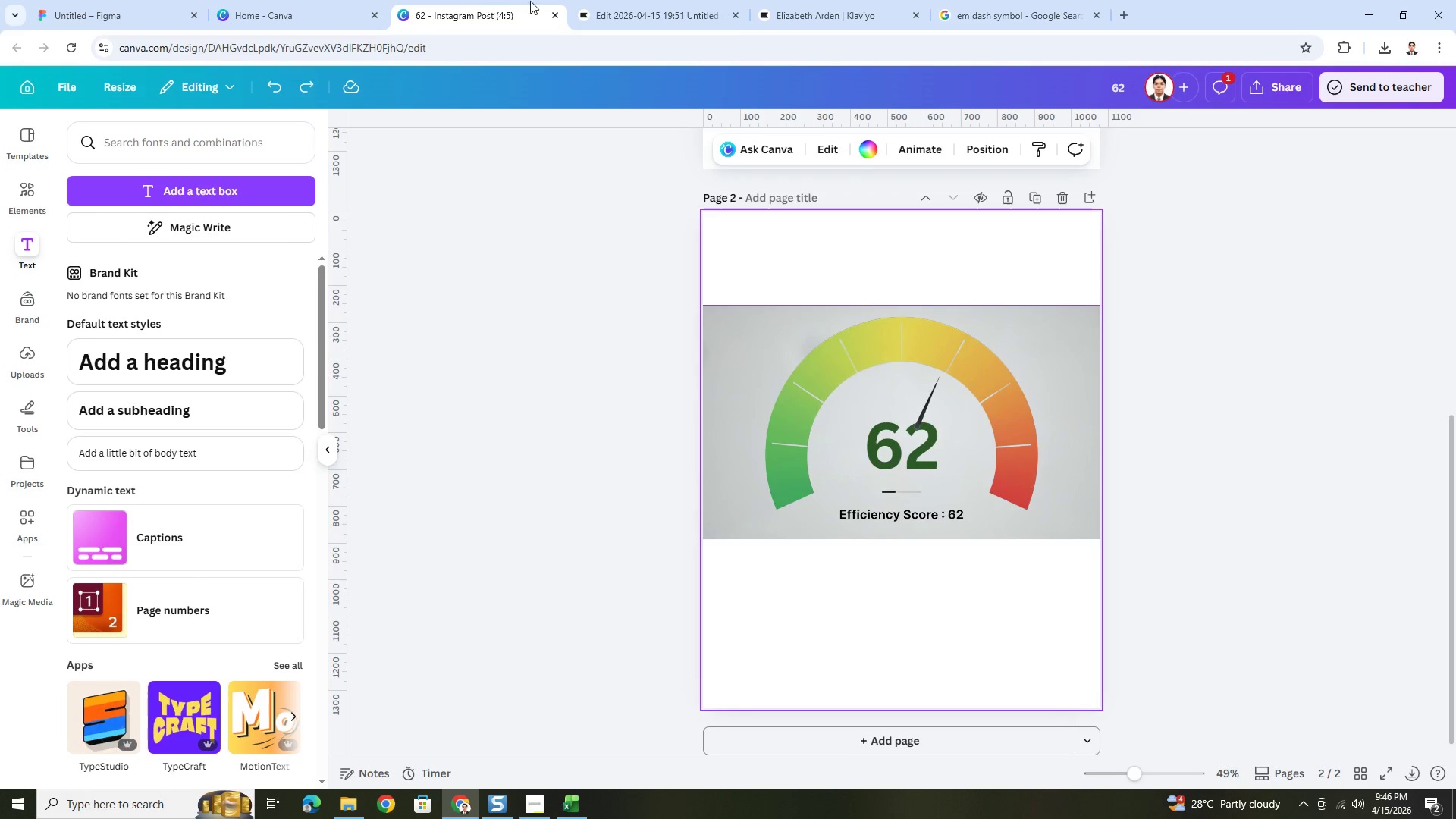 
left_click([665, 2])
 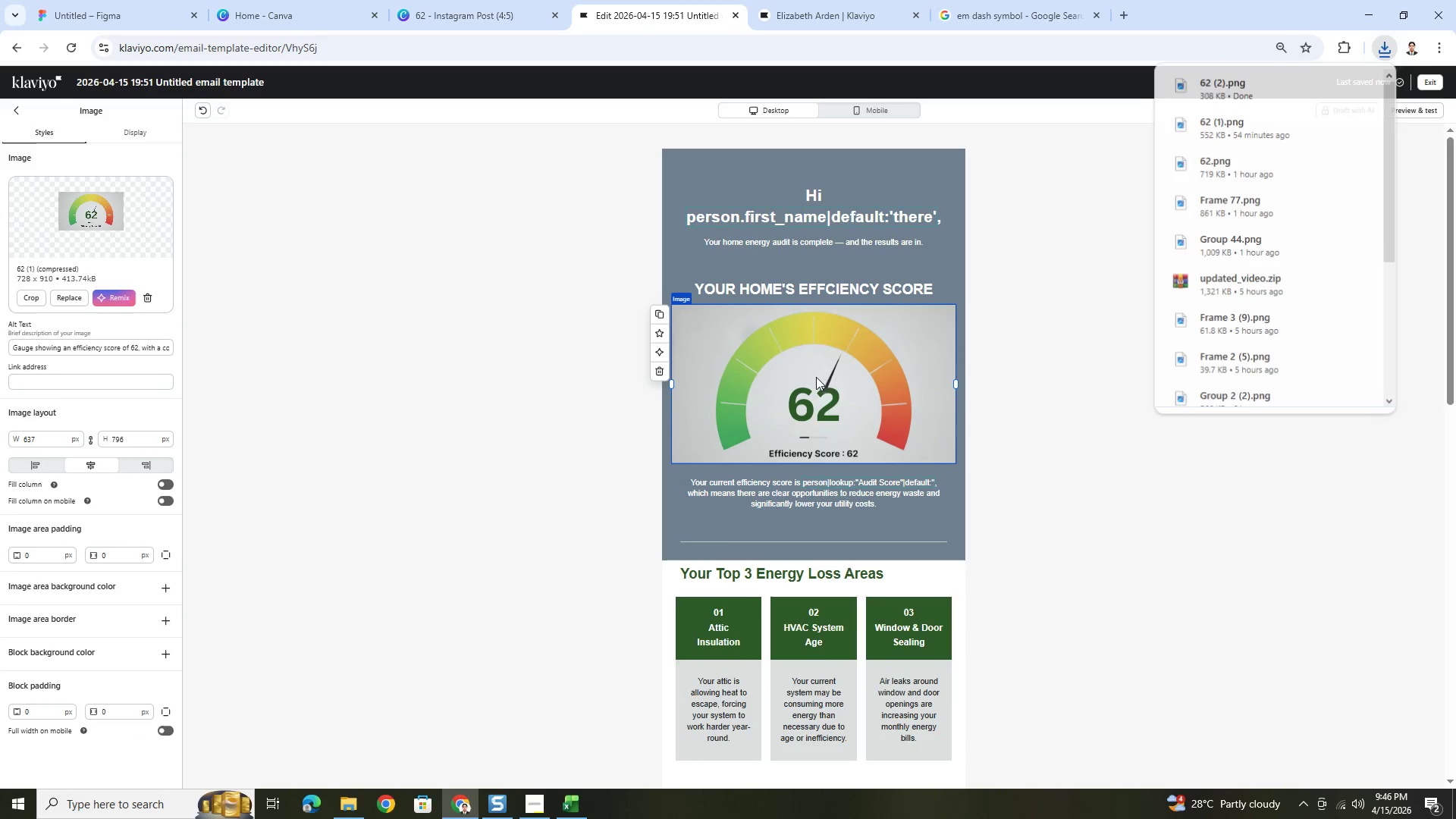 
left_click([829, 387])
 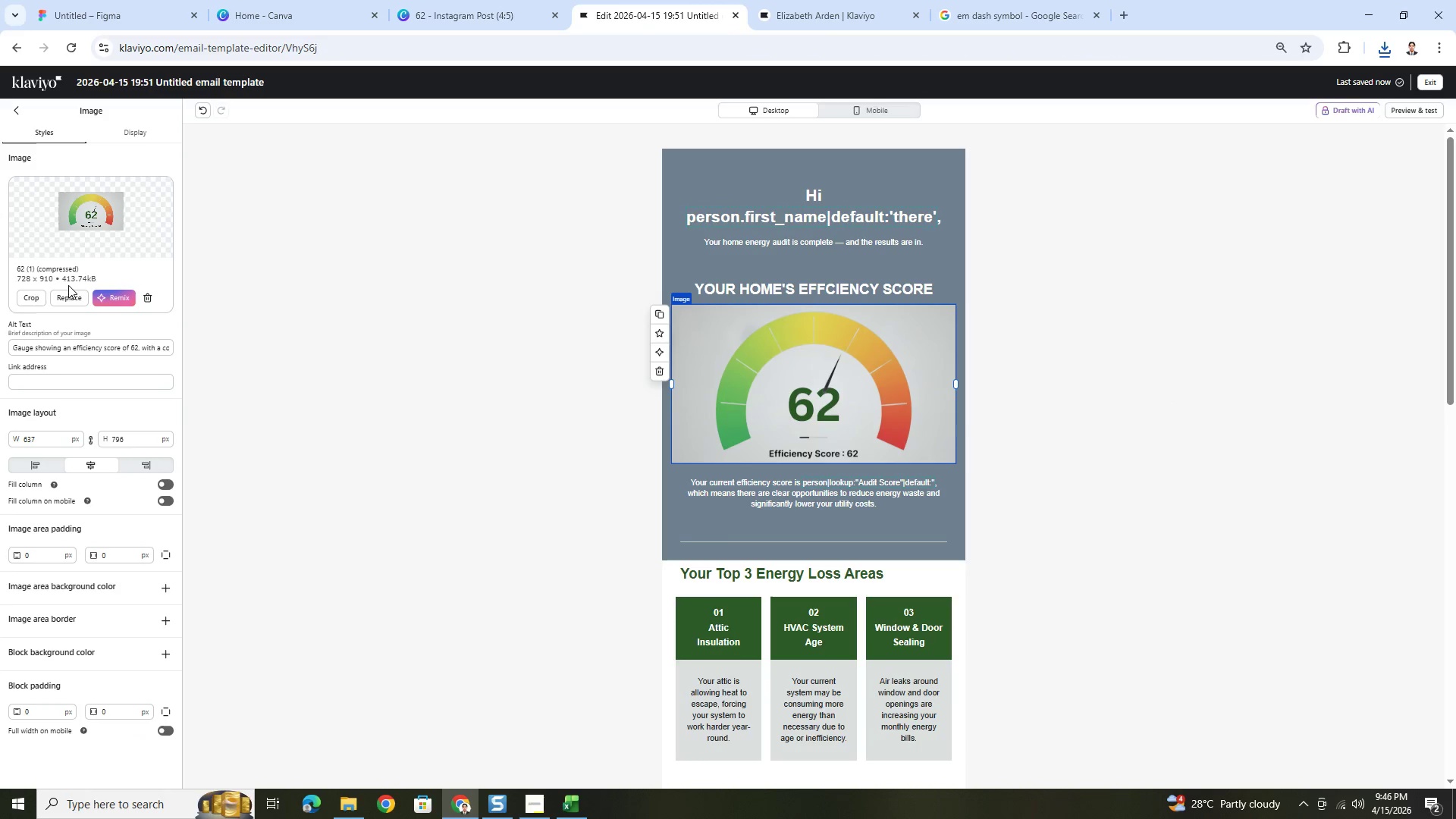 
left_click([58, 299])
 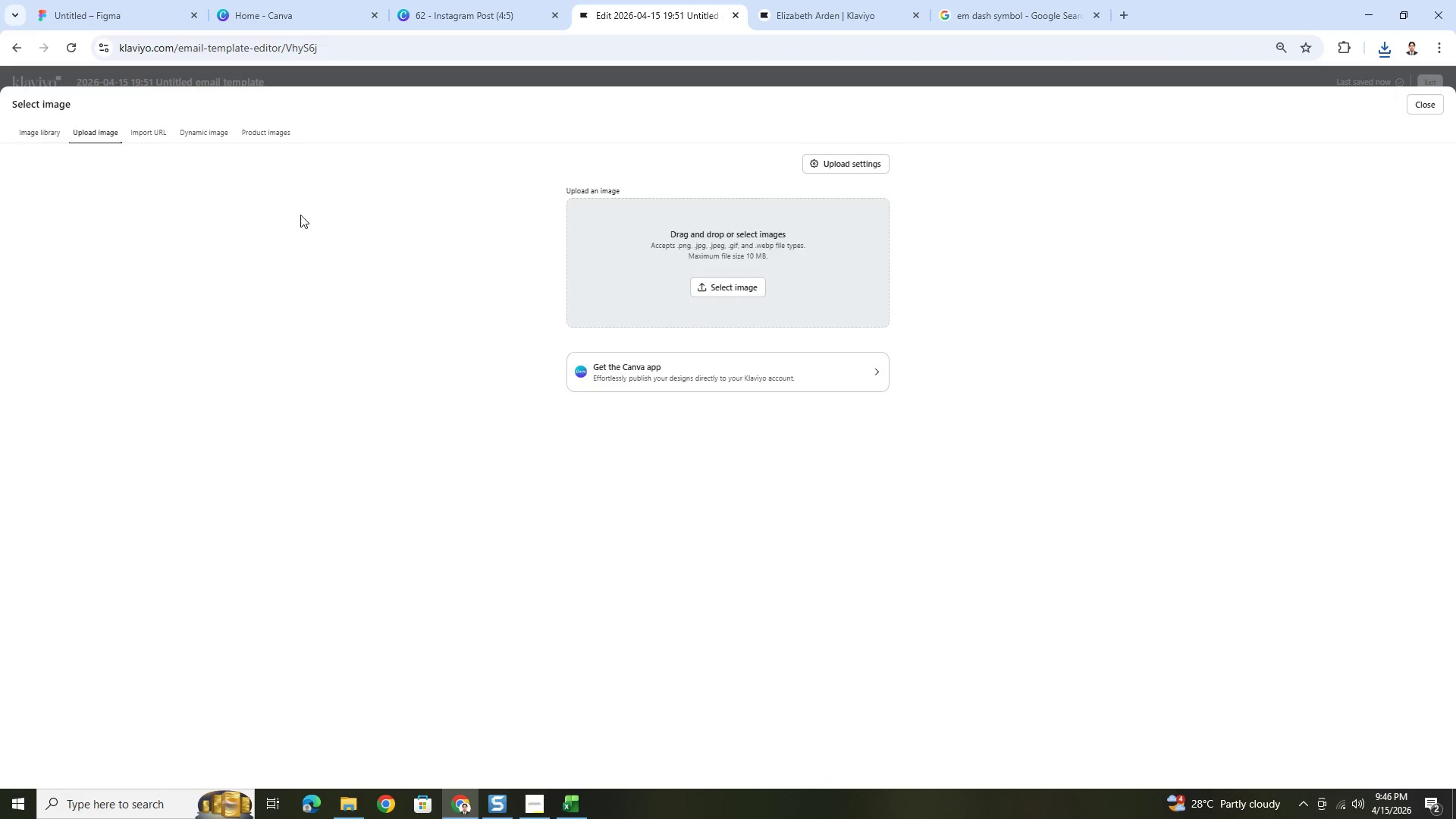 
left_click([699, 287])
 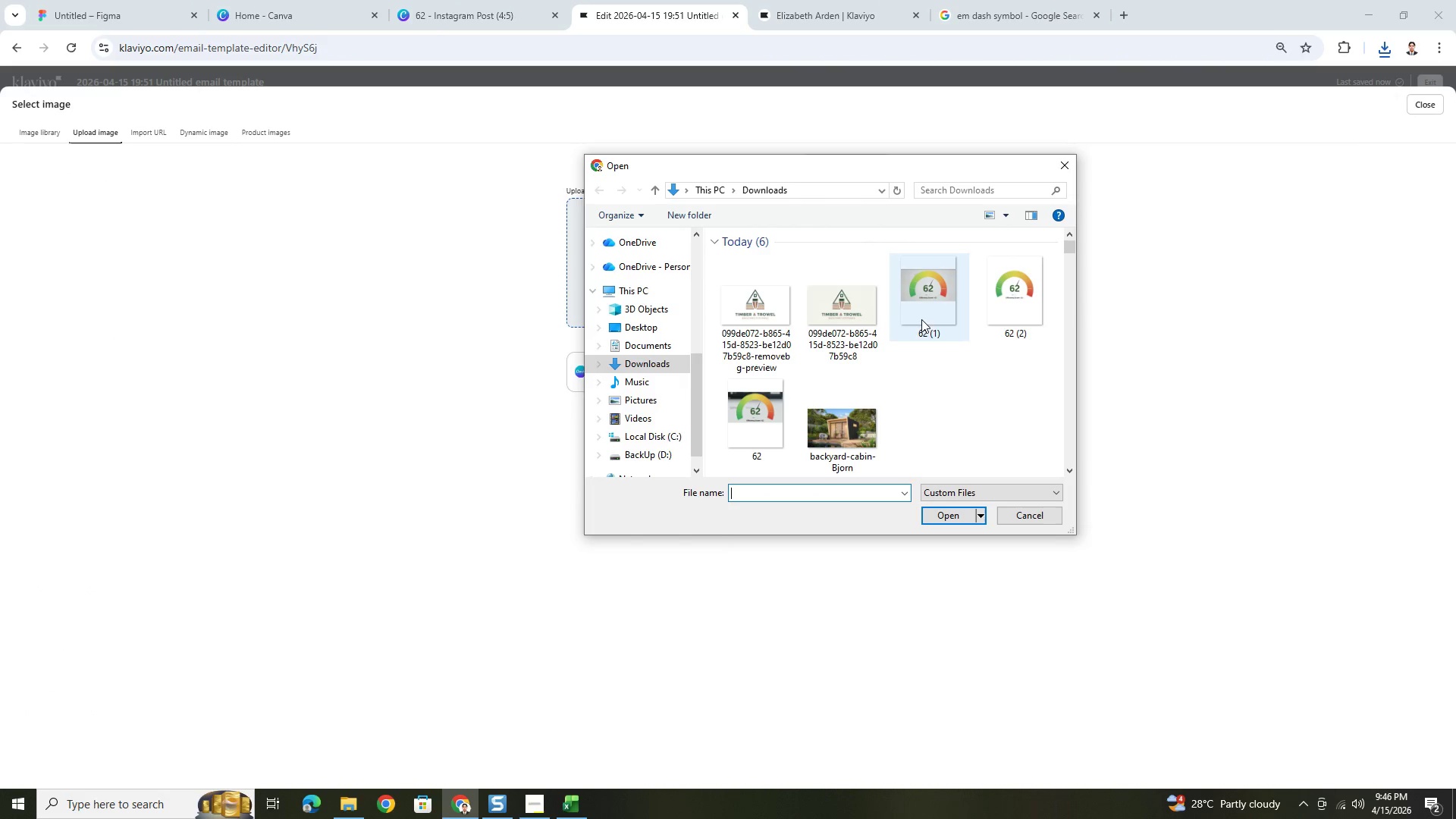 
left_click([1031, 307])
 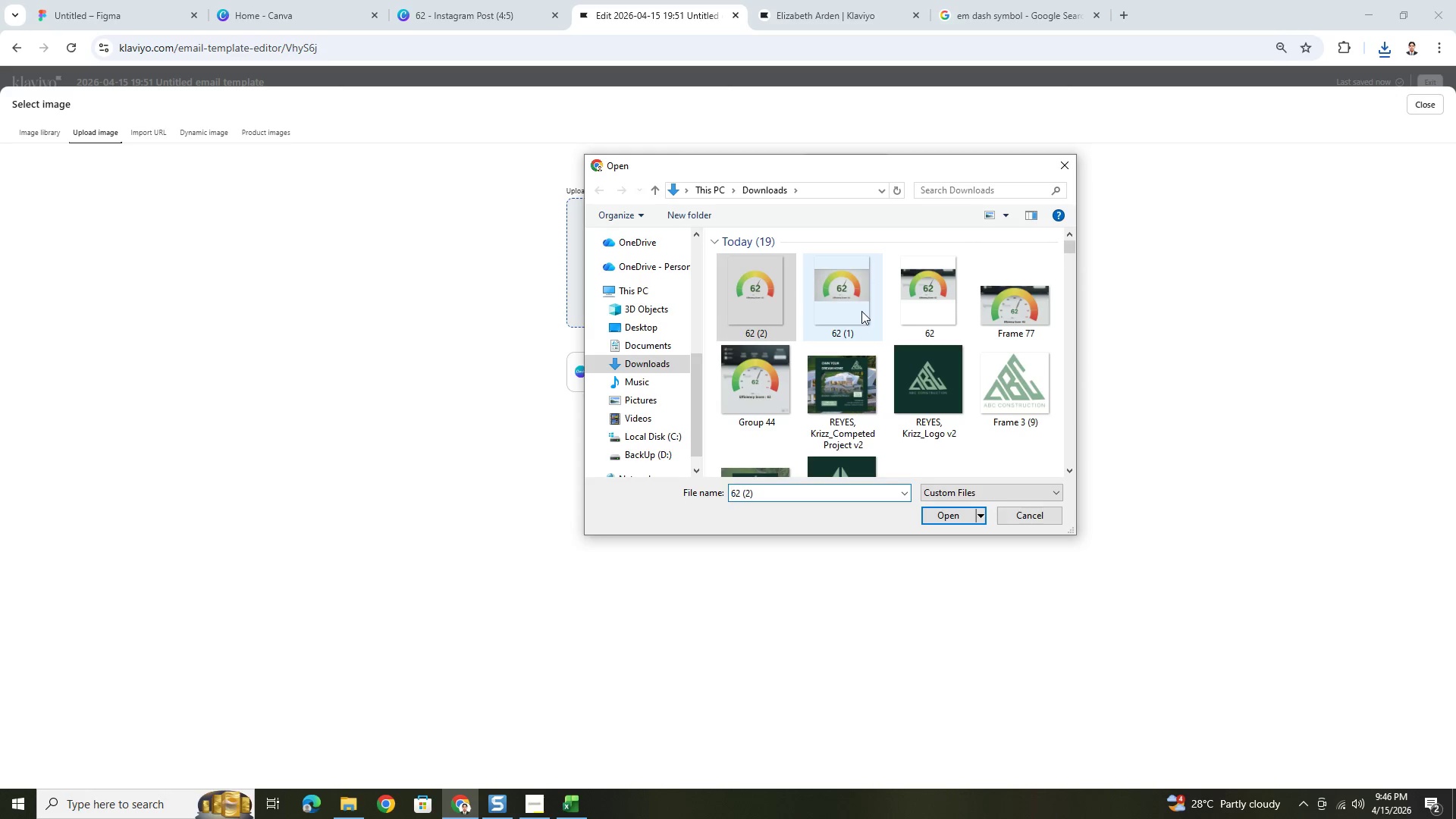 
wait(5.27)
 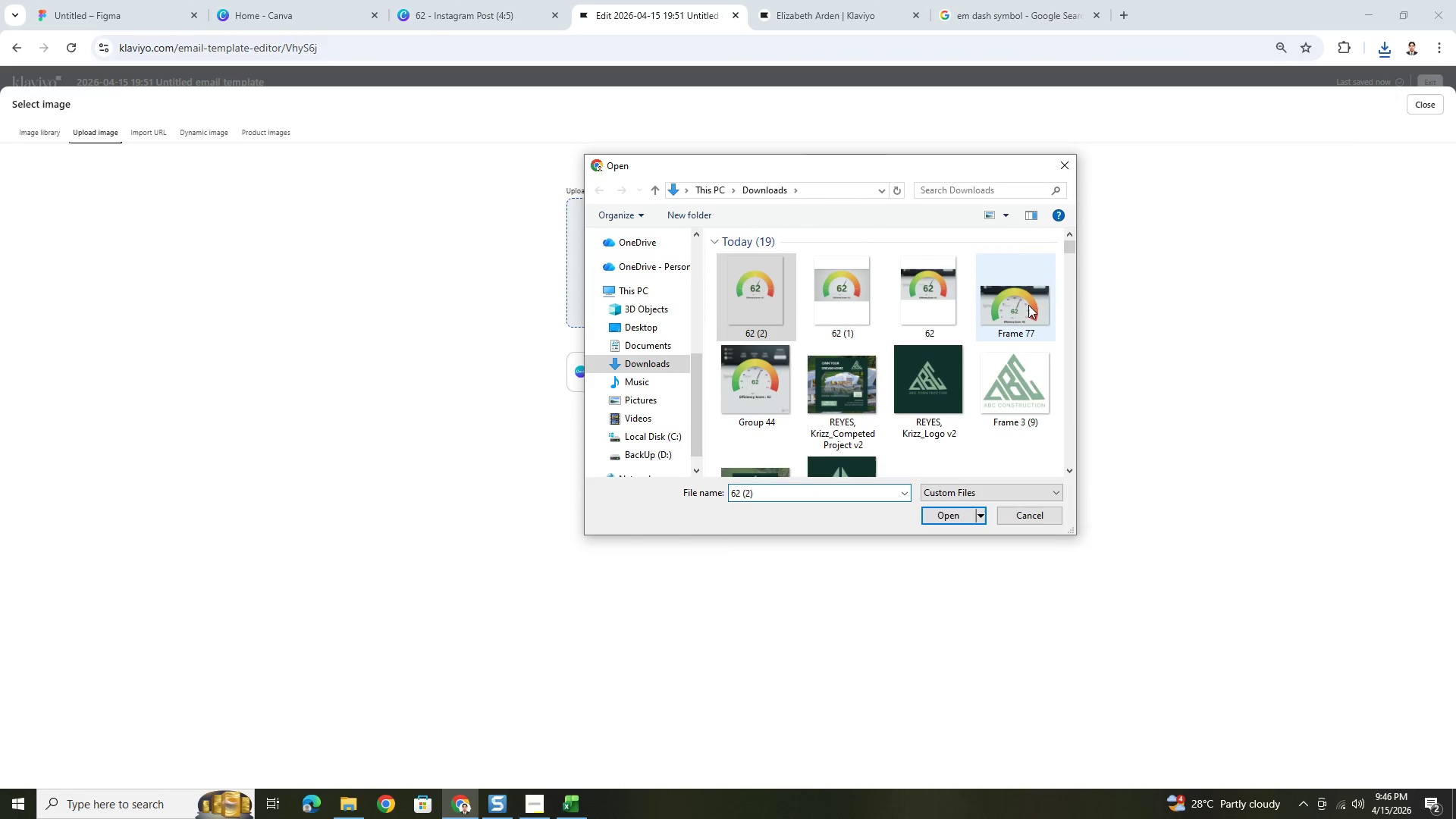 
scroll: coordinate [908, 398], scroll_direction: down, amount: 1.0
 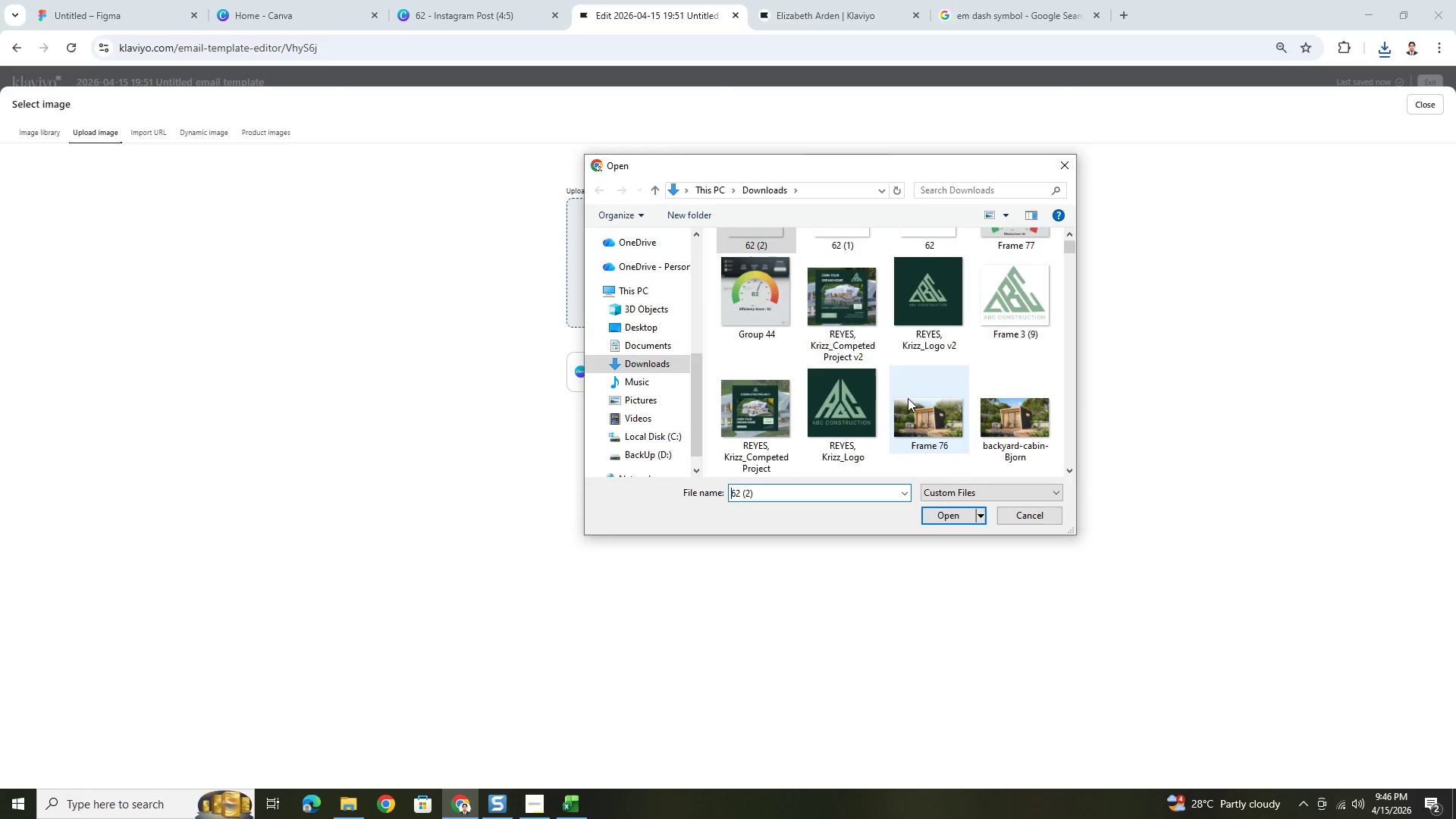 
scroll: coordinate [908, 397], scroll_direction: up, amount: 4.0
 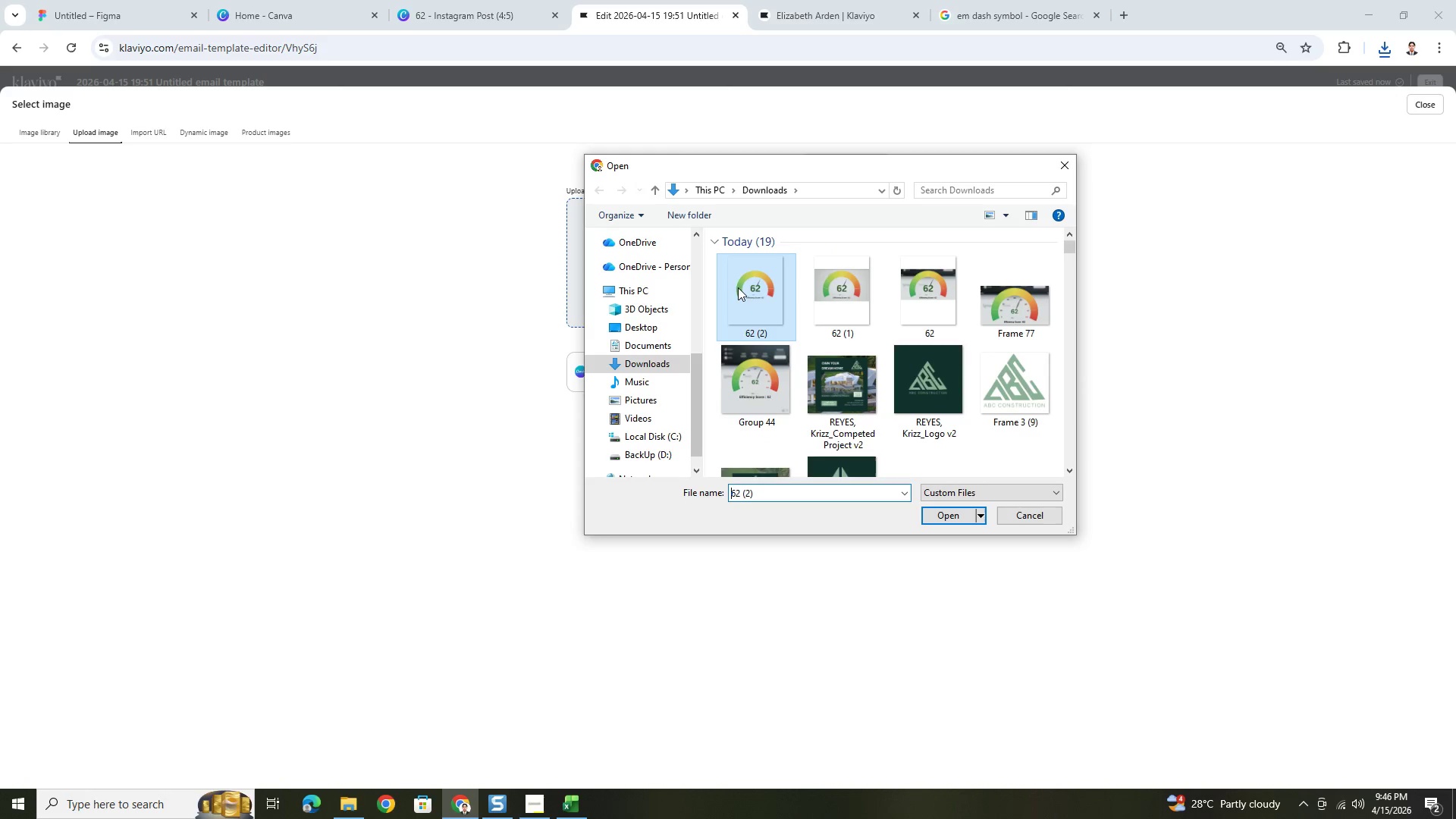 
double_click([742, 287])
 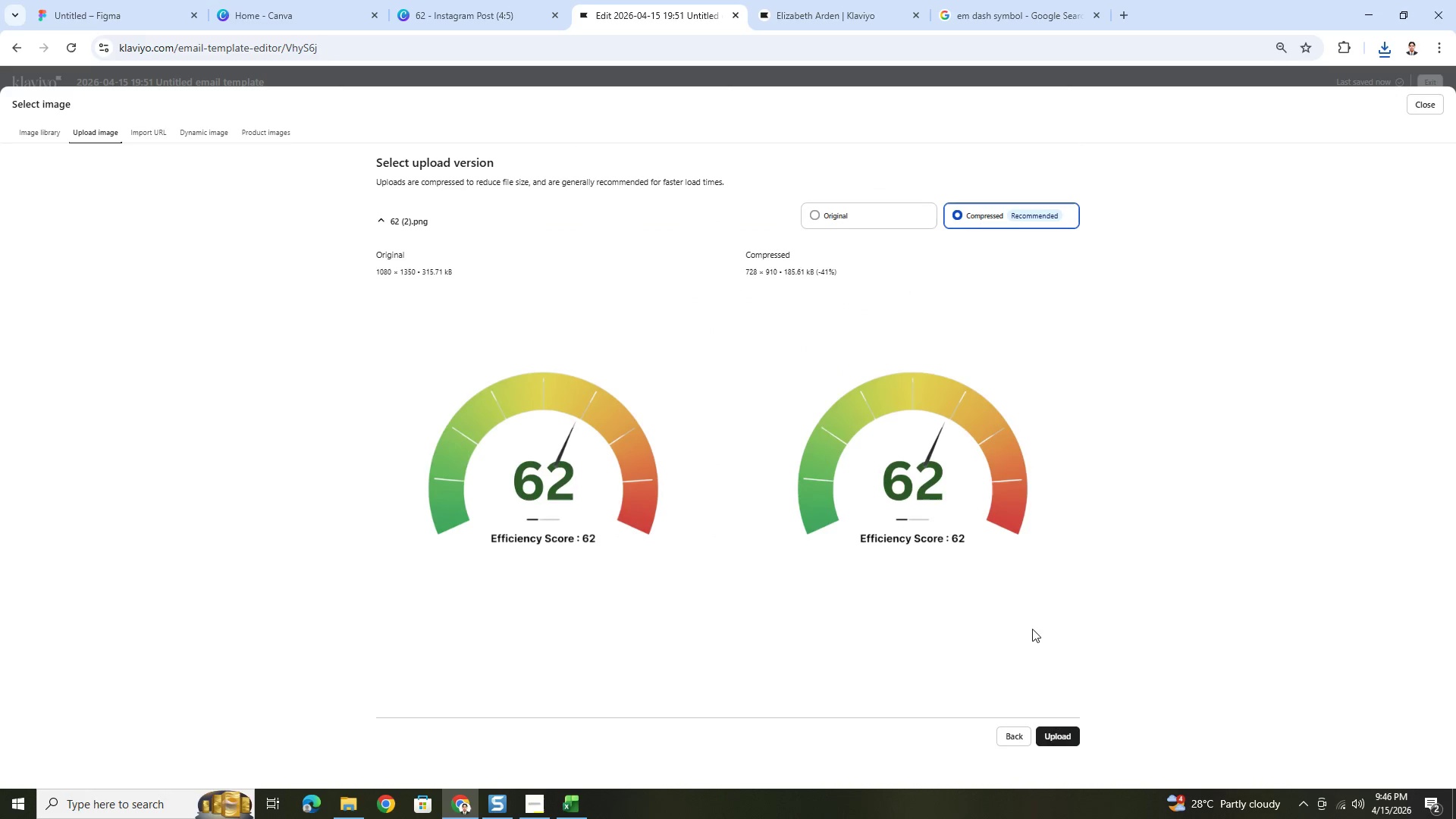 
left_click([1056, 737])
 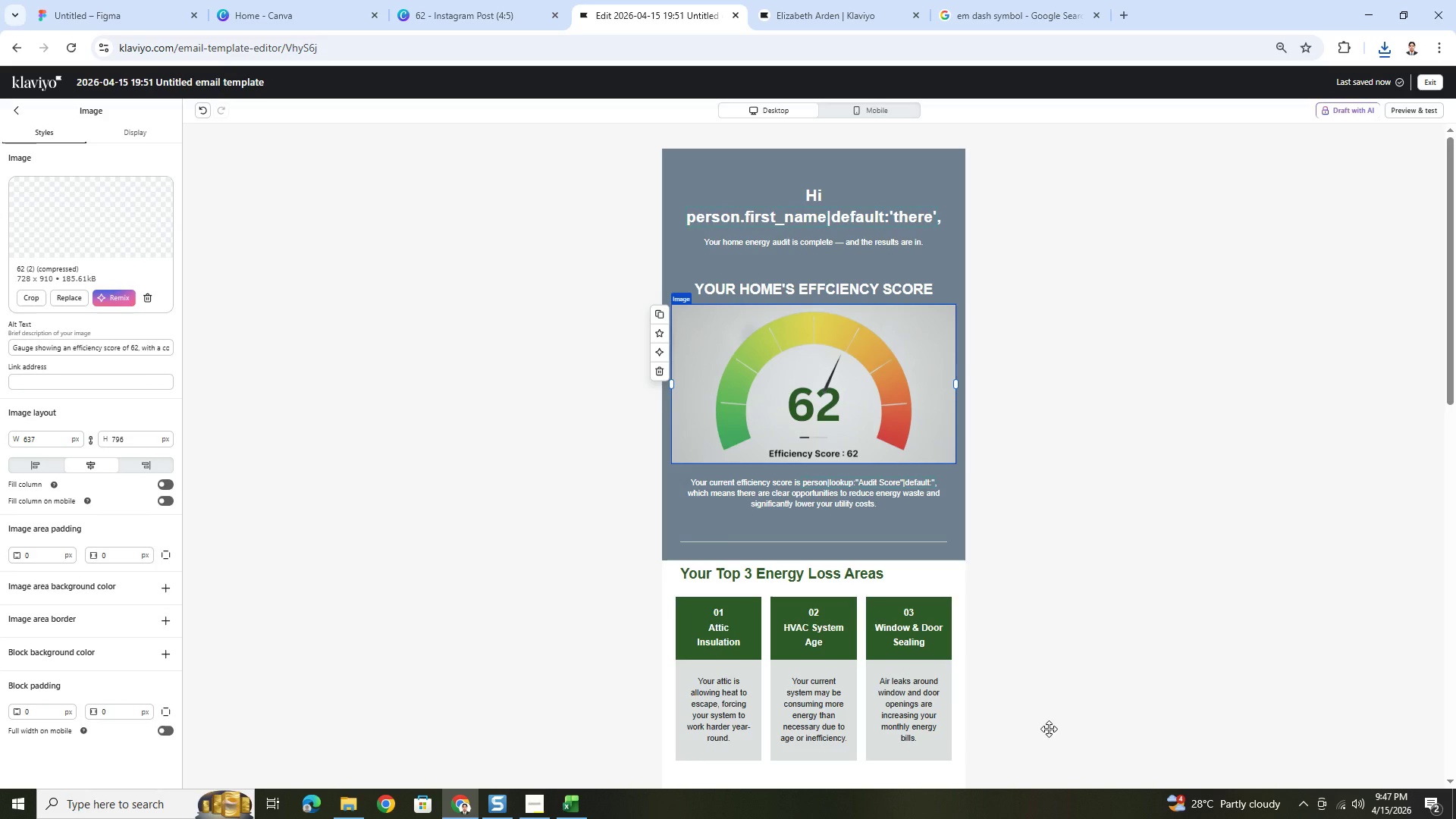 
wait(8.34)
 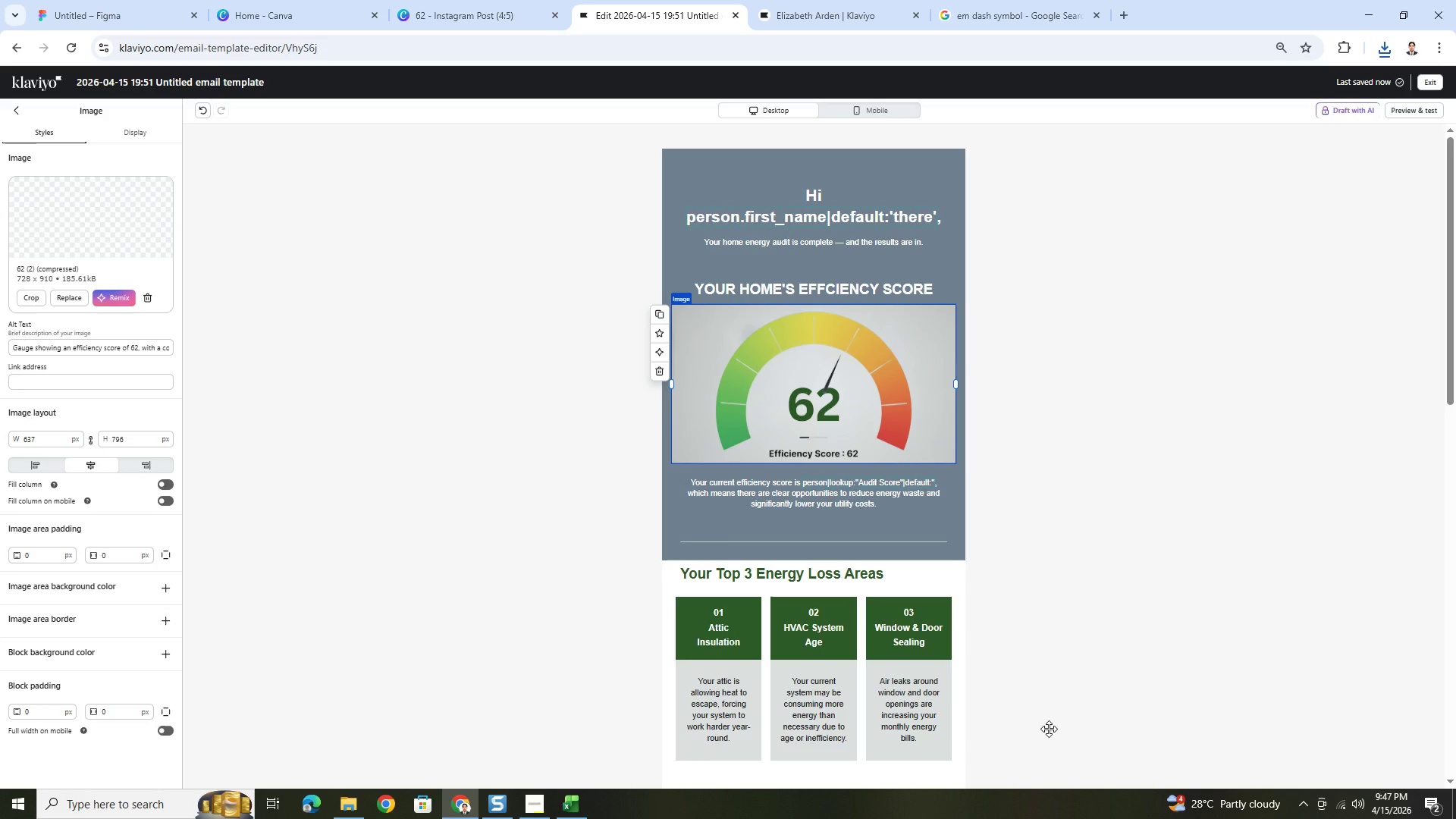 
scroll: coordinate [1022, 610], scroll_direction: down, amount: 2.0
 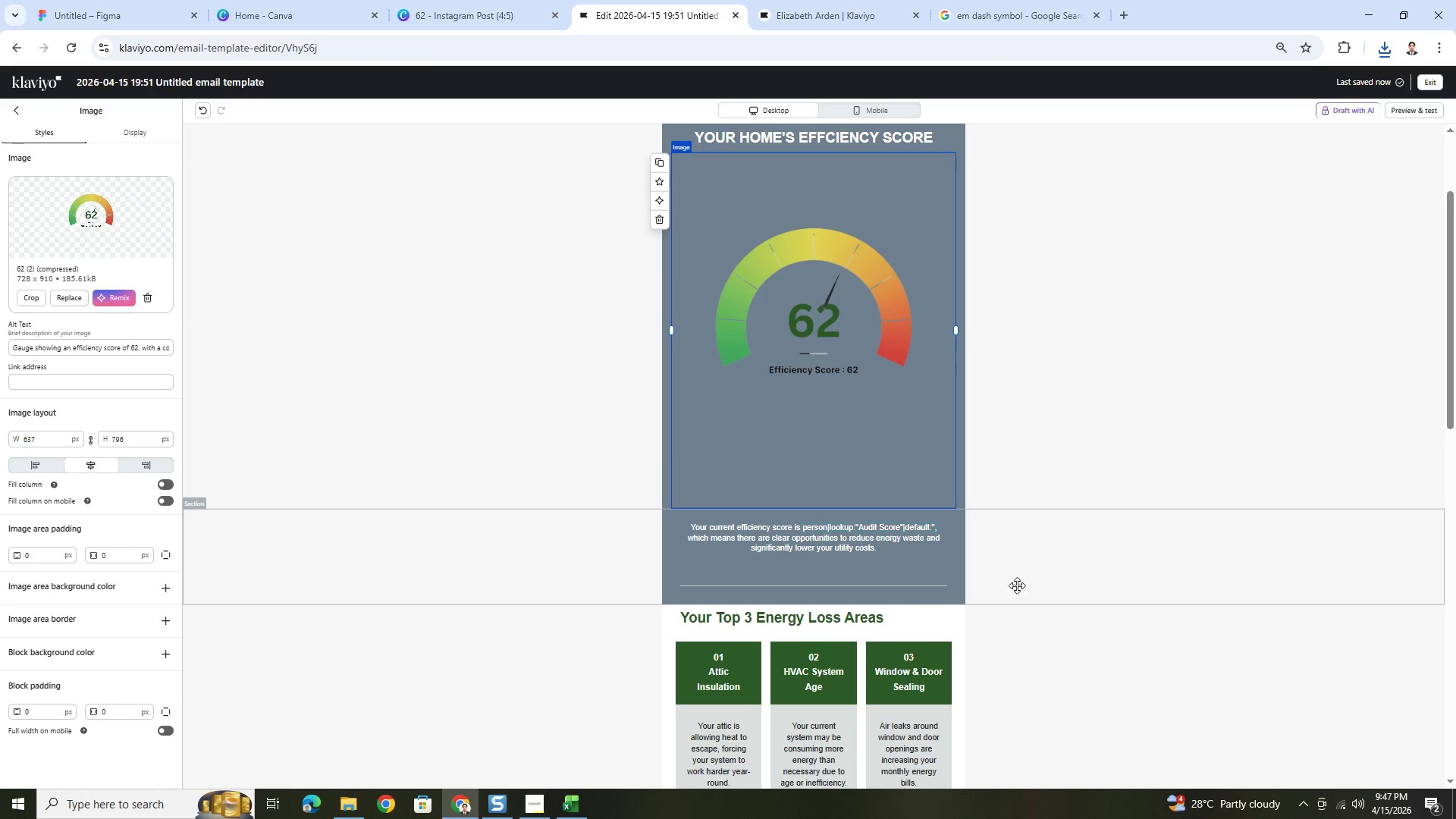 
scroll: coordinate [1017, 585], scroll_direction: up, amount: 2.0
 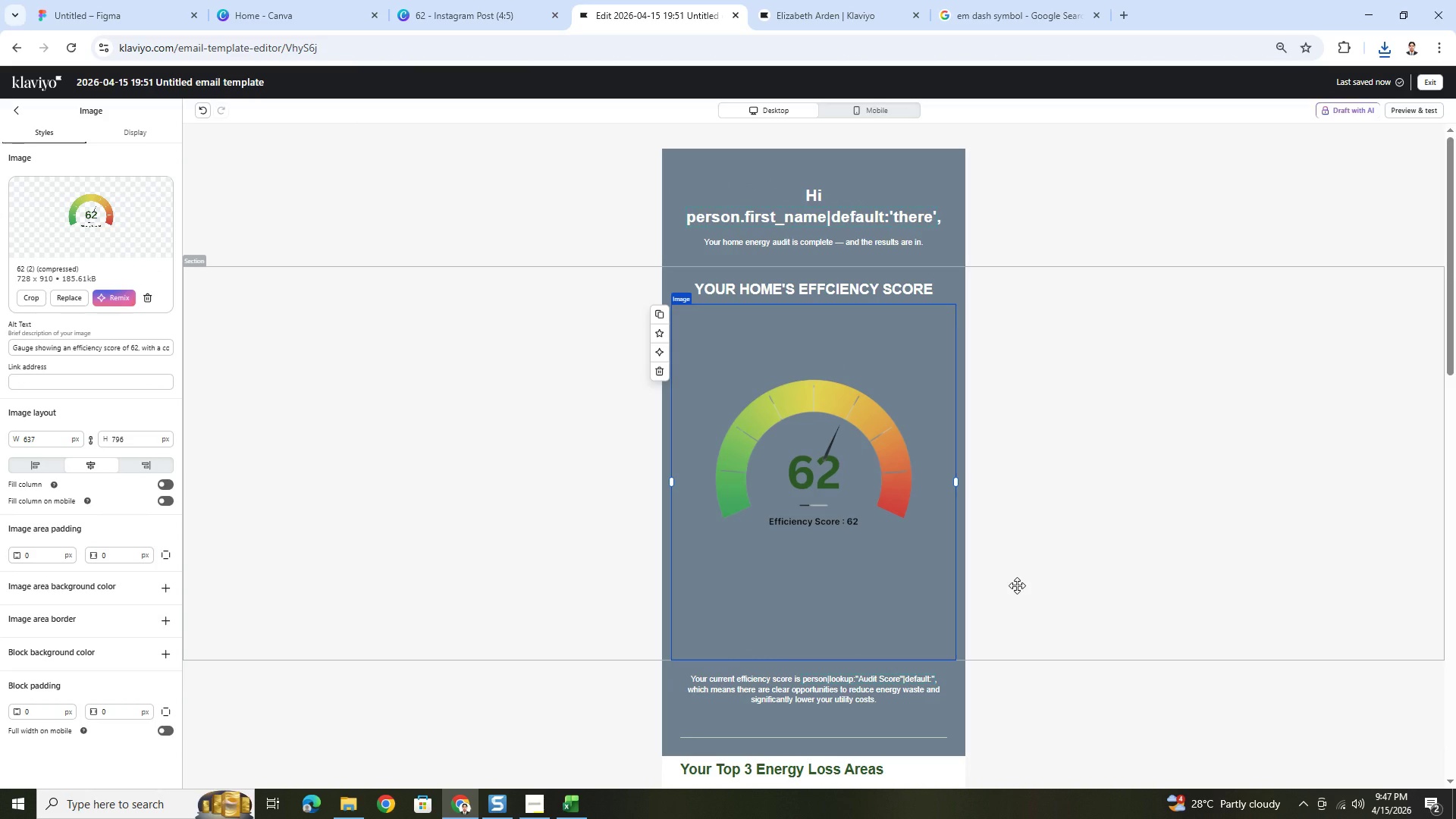 
scroll: coordinate [1017, 585], scroll_direction: down, amount: 3.0
 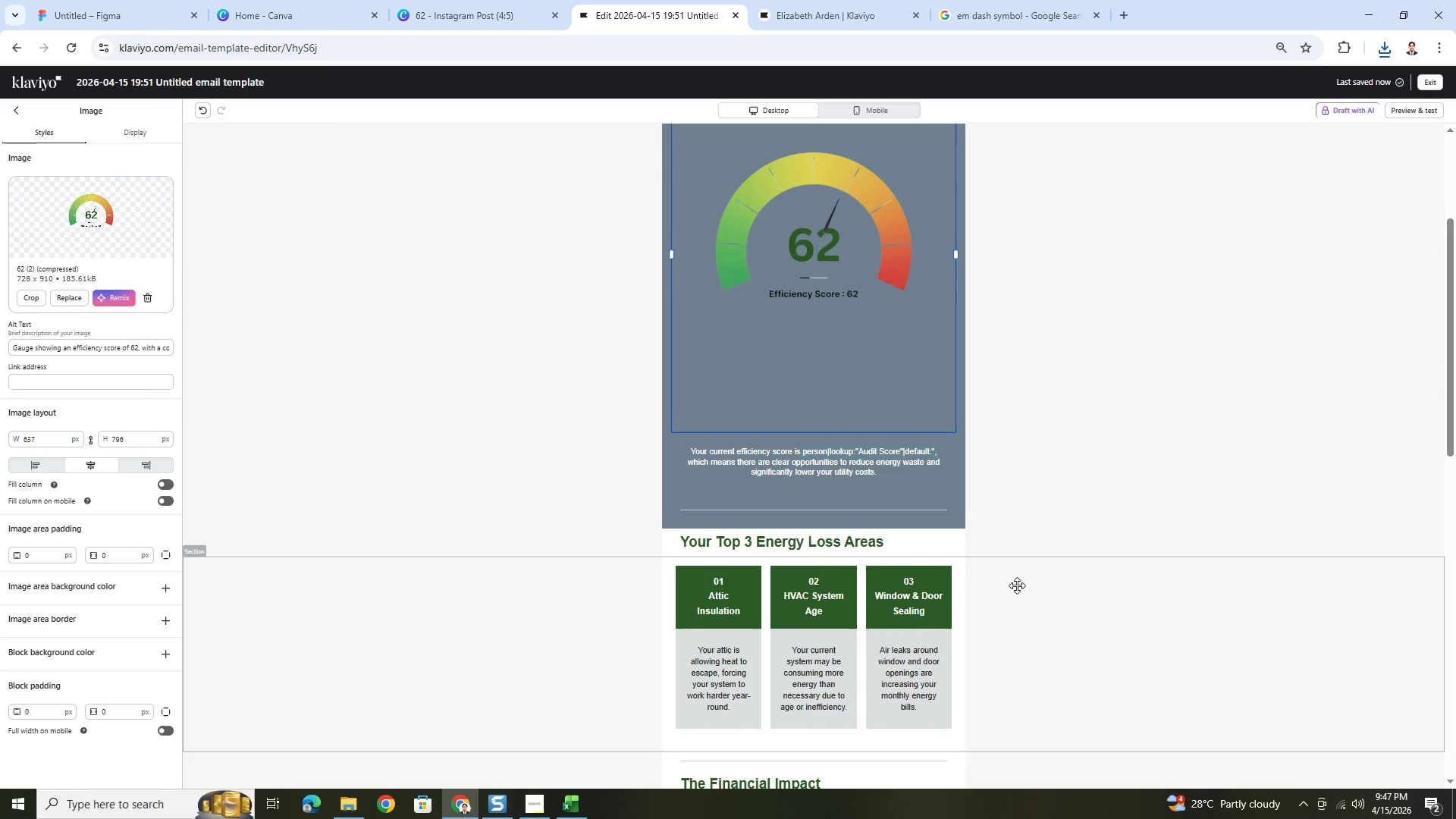 
scroll: coordinate [1017, 585], scroll_direction: up, amount: 3.0
 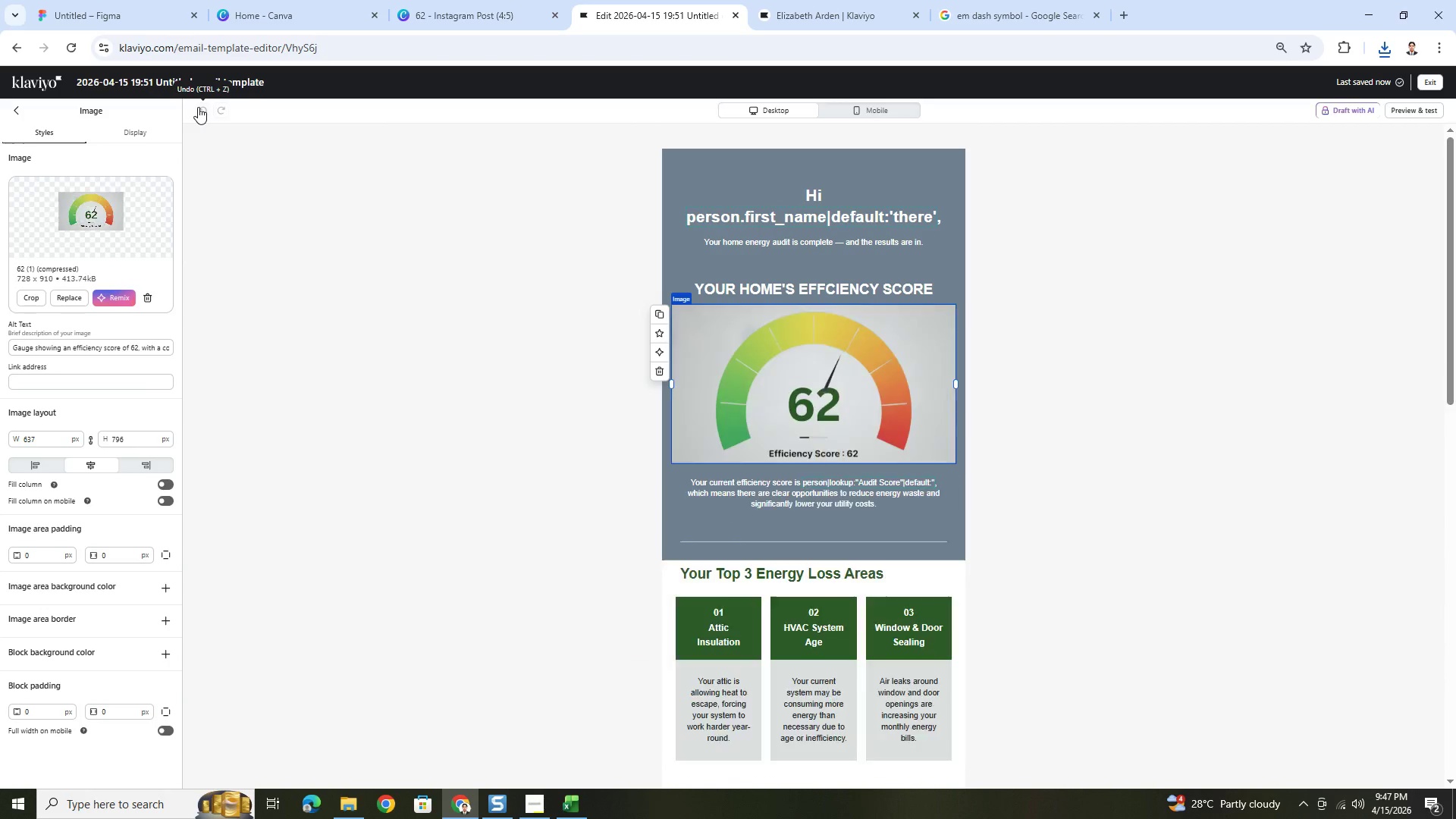 
left_click([1122, 664])
 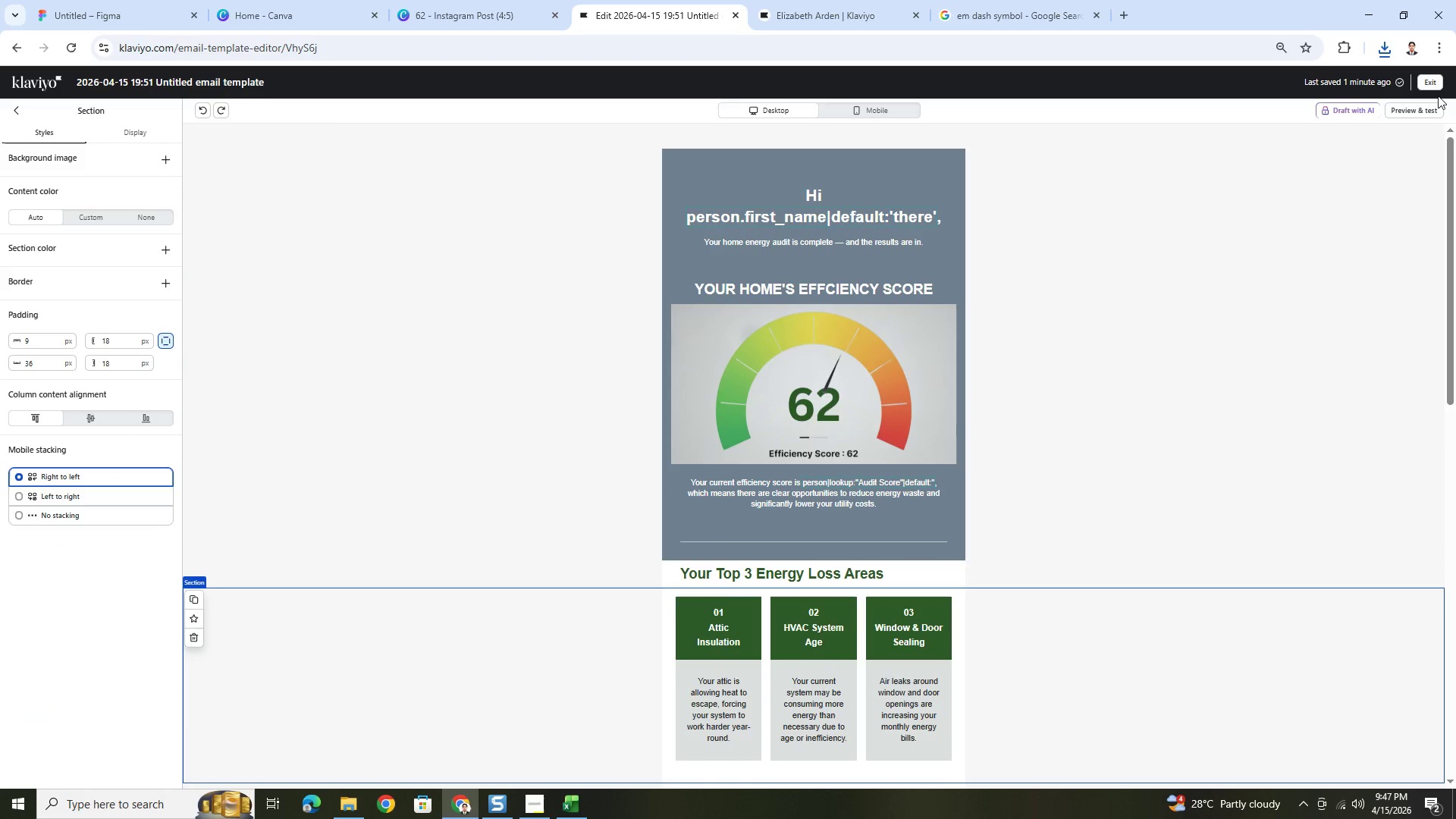 
left_click([1429, 108])
 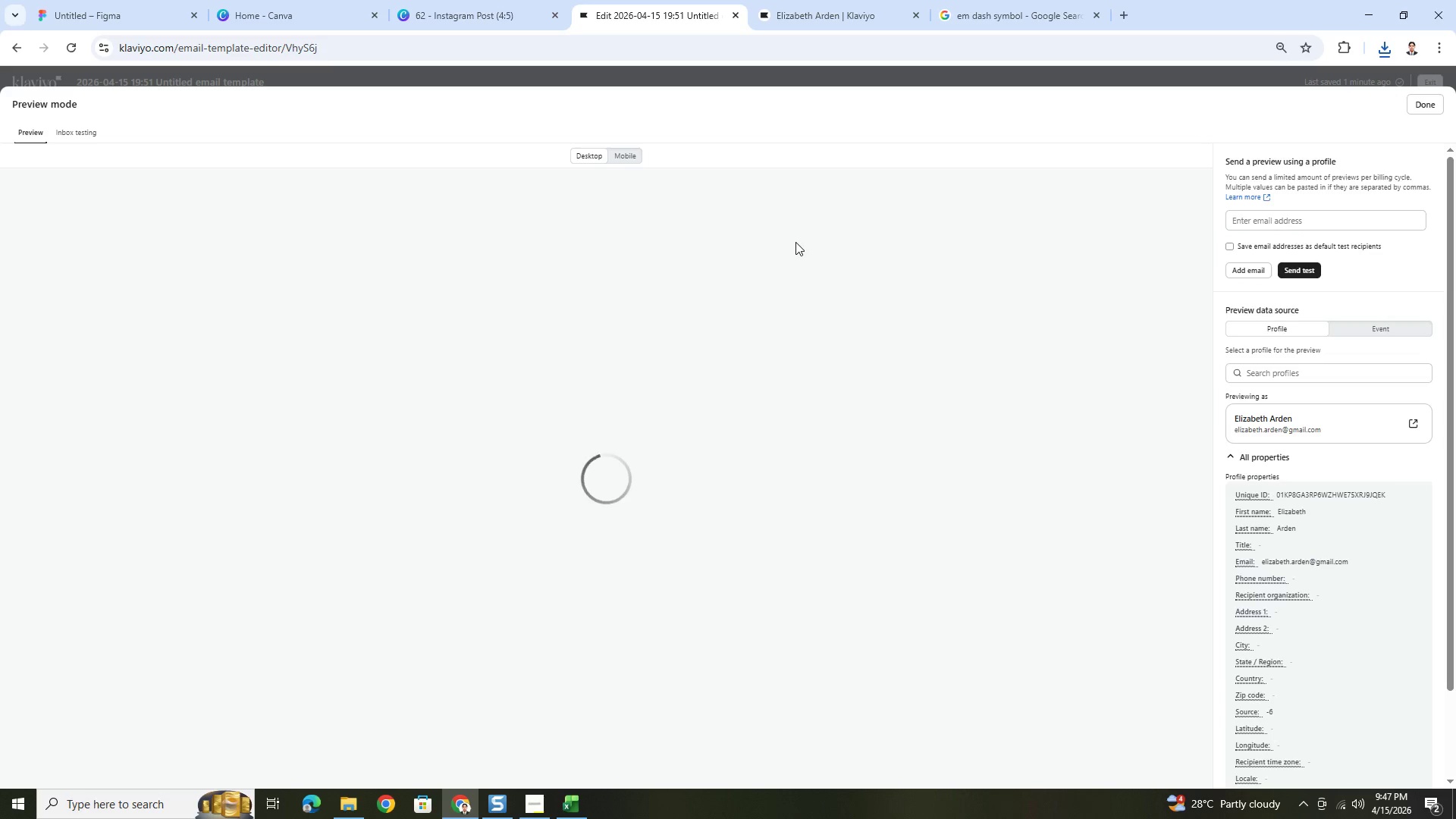 
wait(8.22)
 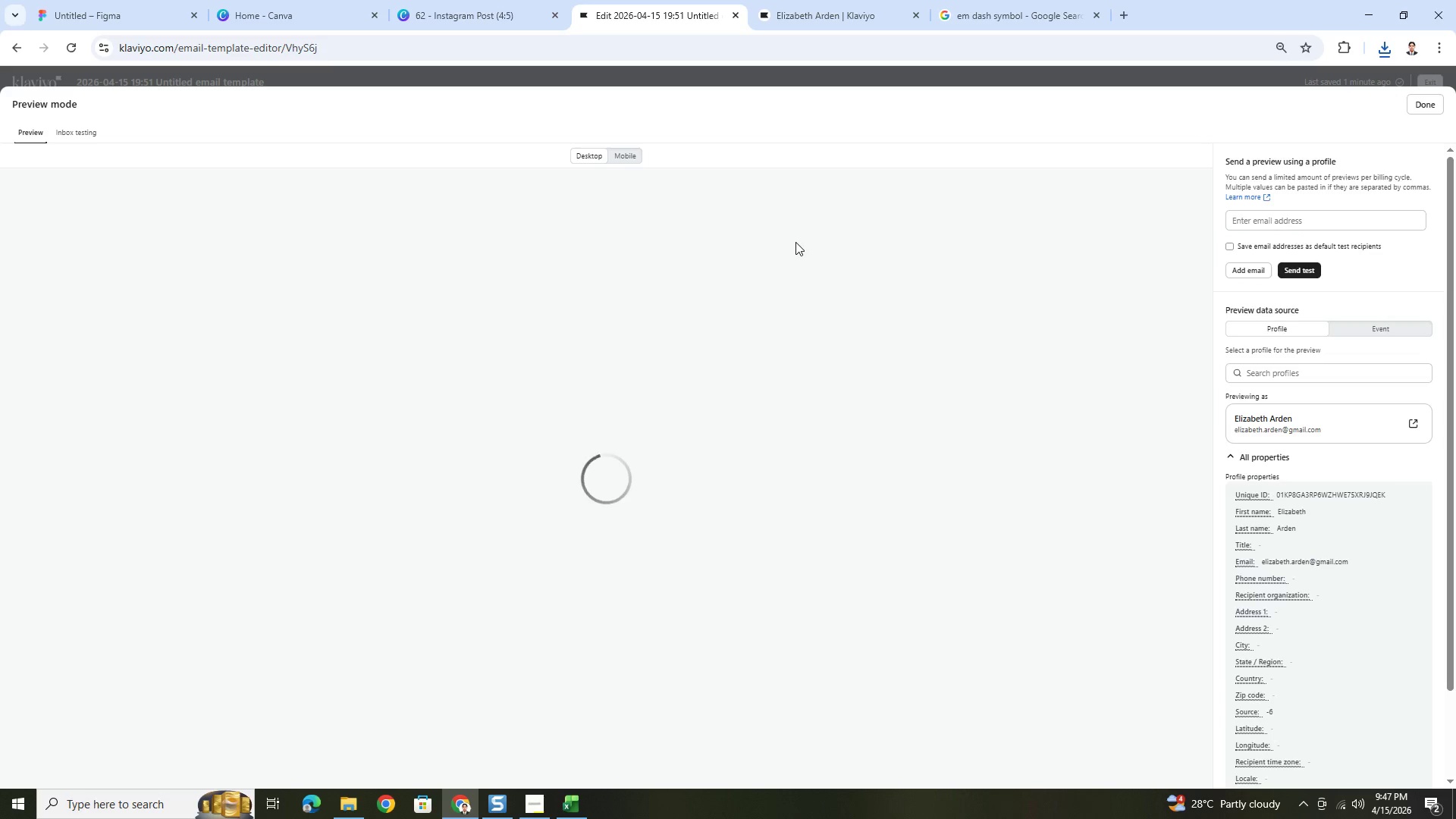 
scroll: coordinate [847, 445], scroll_direction: down, amount: 5.0
 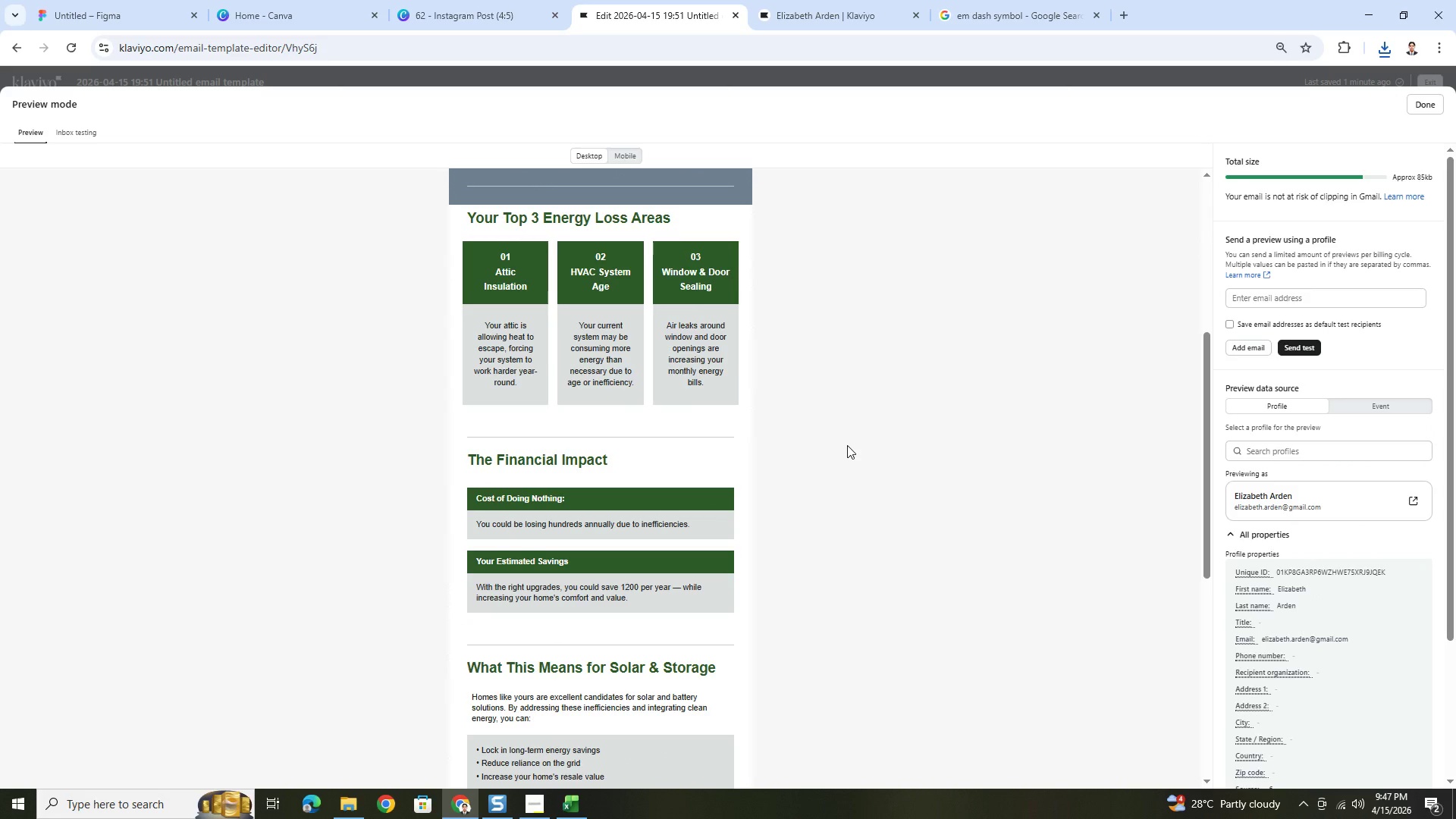 
scroll: coordinate [847, 445], scroll_direction: none, amount: 0.0
 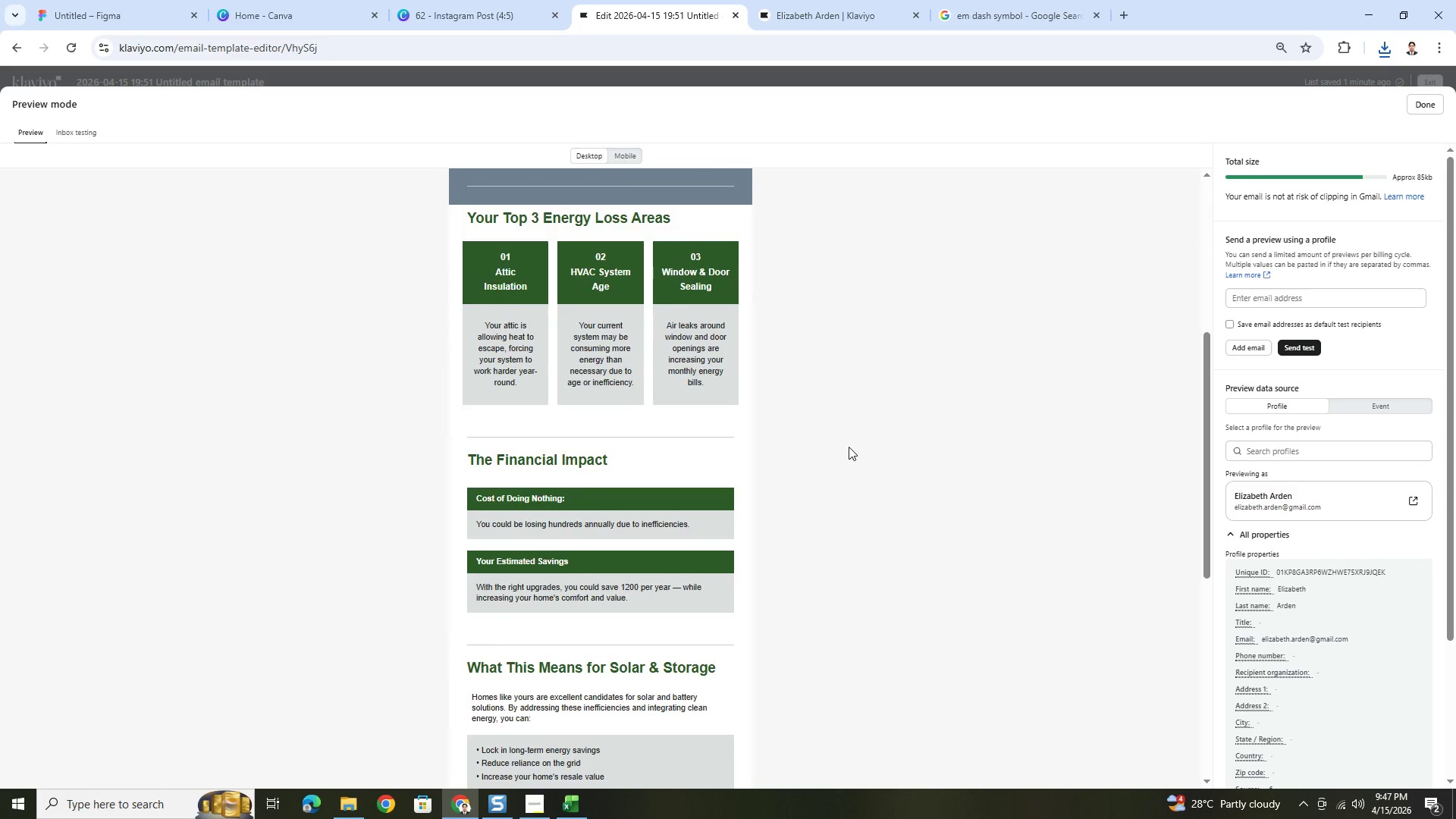 
scroll: coordinate [849, 447], scroll_direction: up, amount: 2.0
 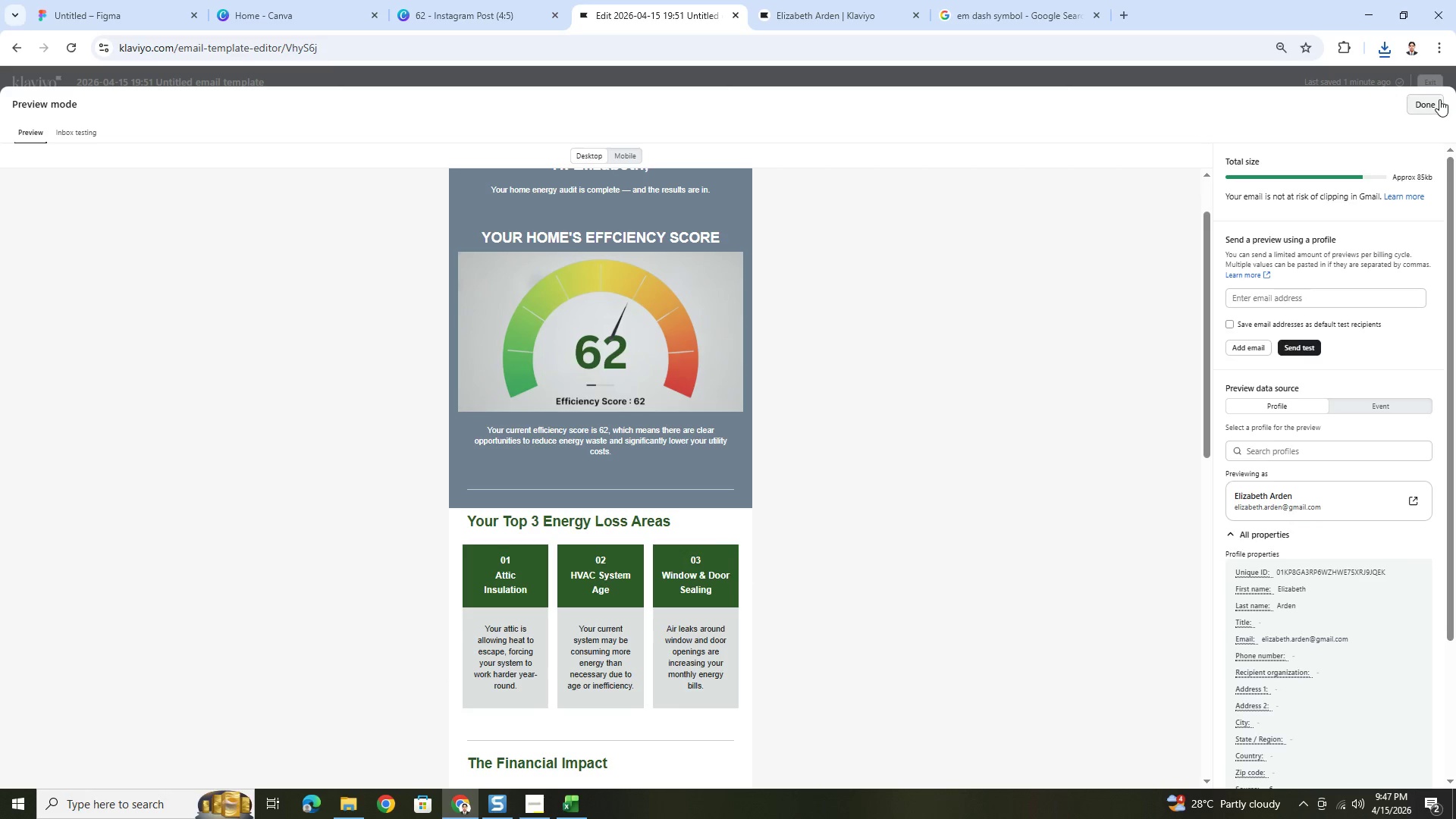 
left_click([1437, 103])
 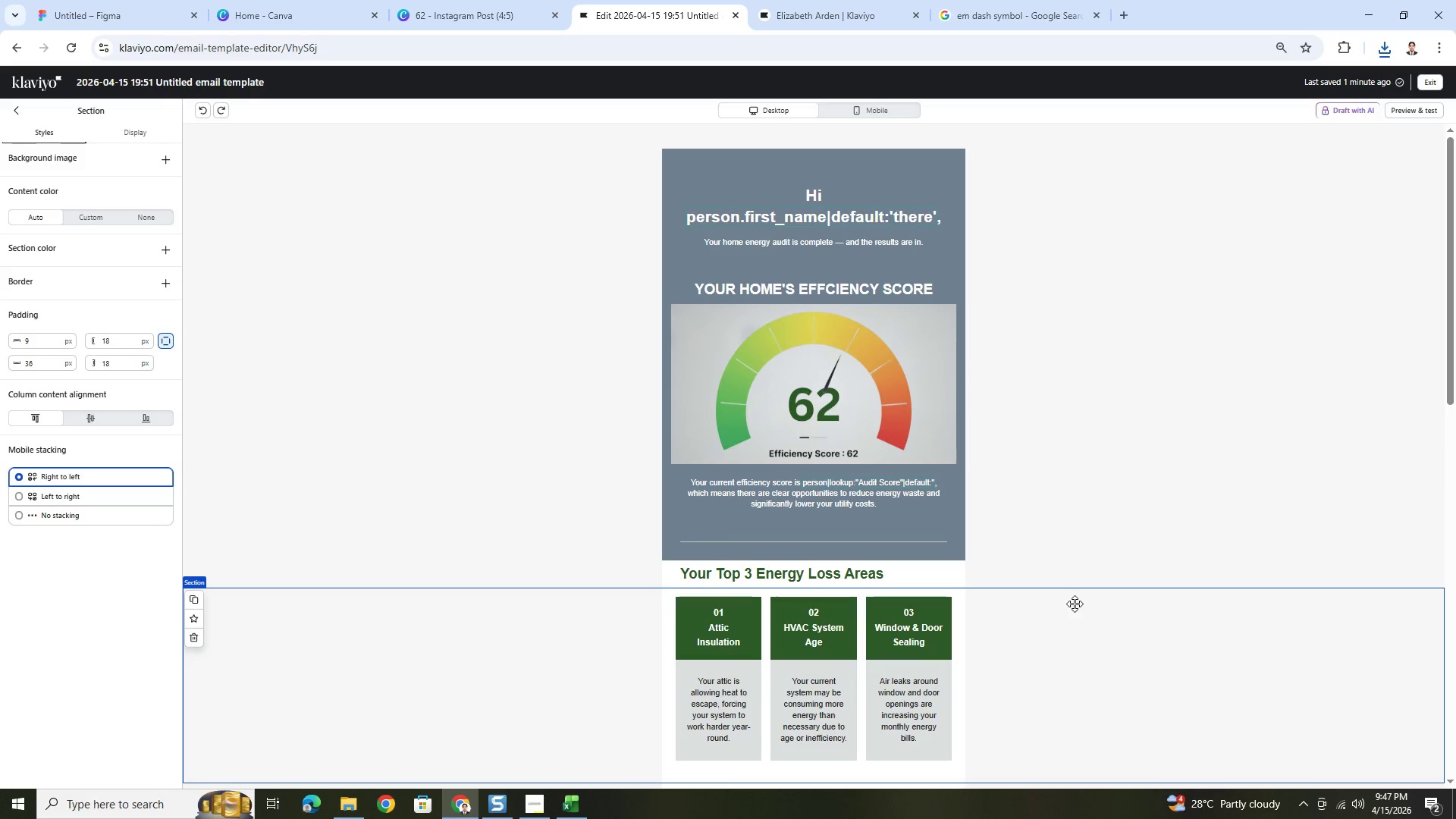 
left_click([923, 379])
 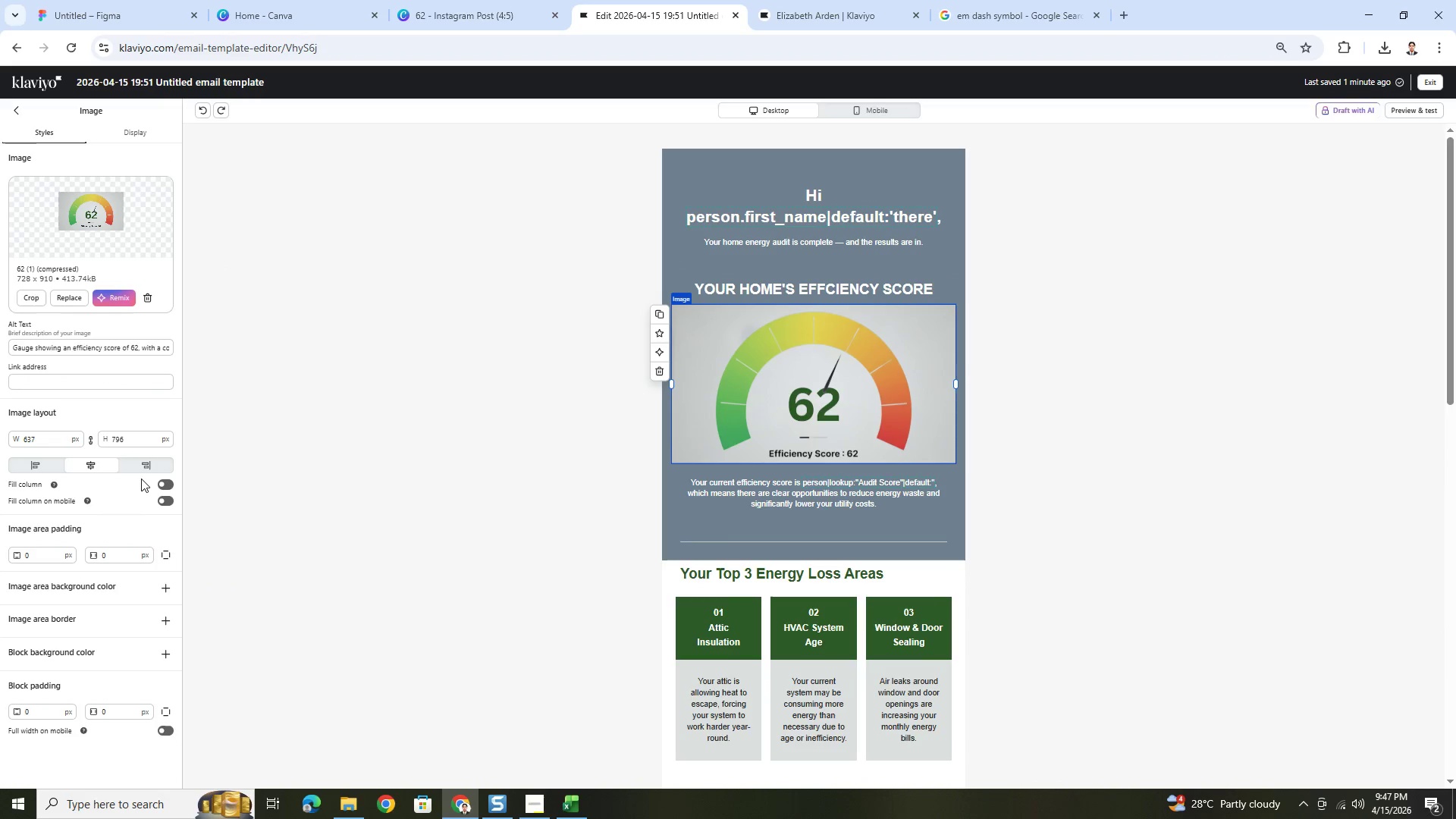 
wait(7.78)
 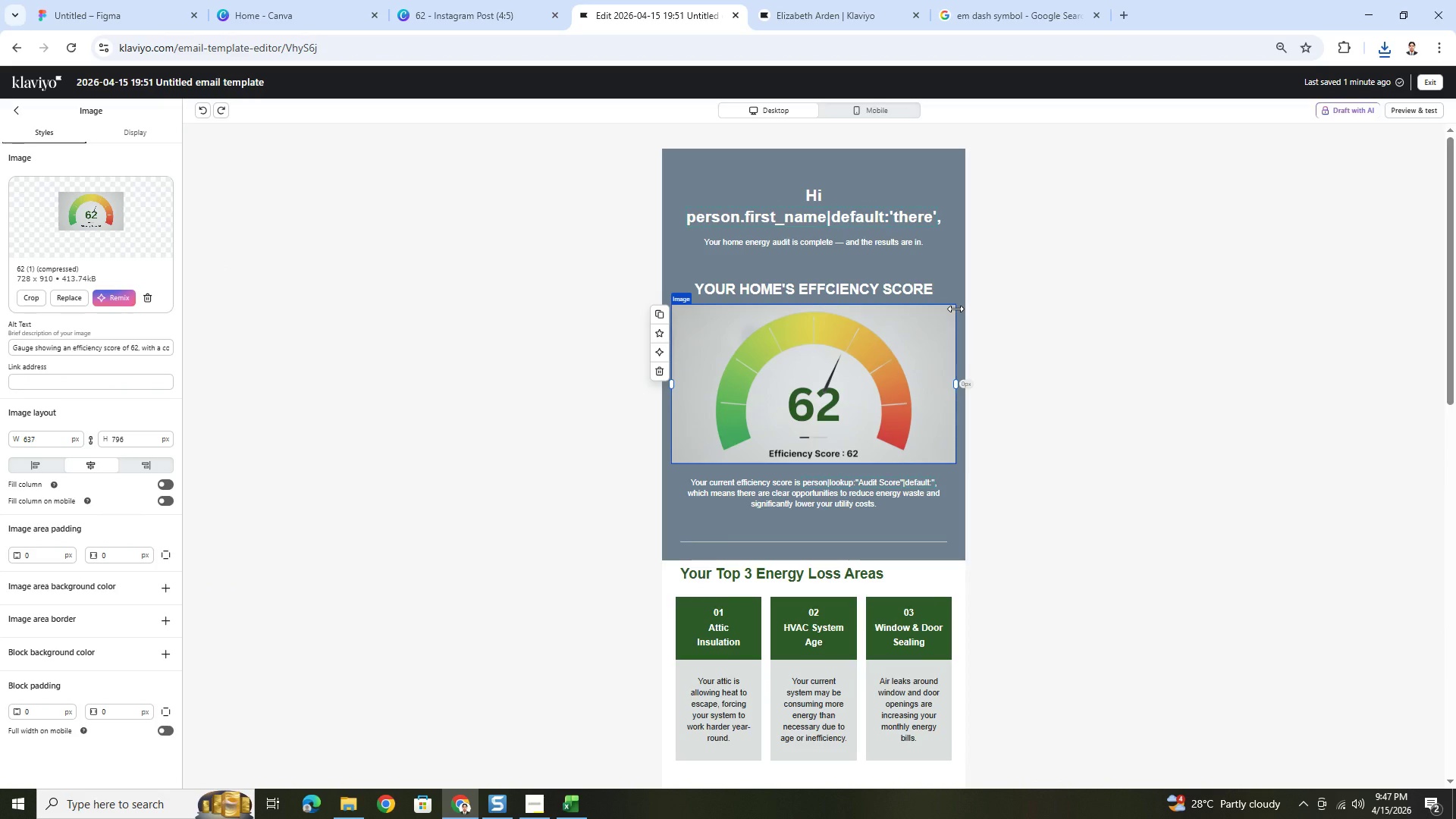 
double_click([60, 441])
 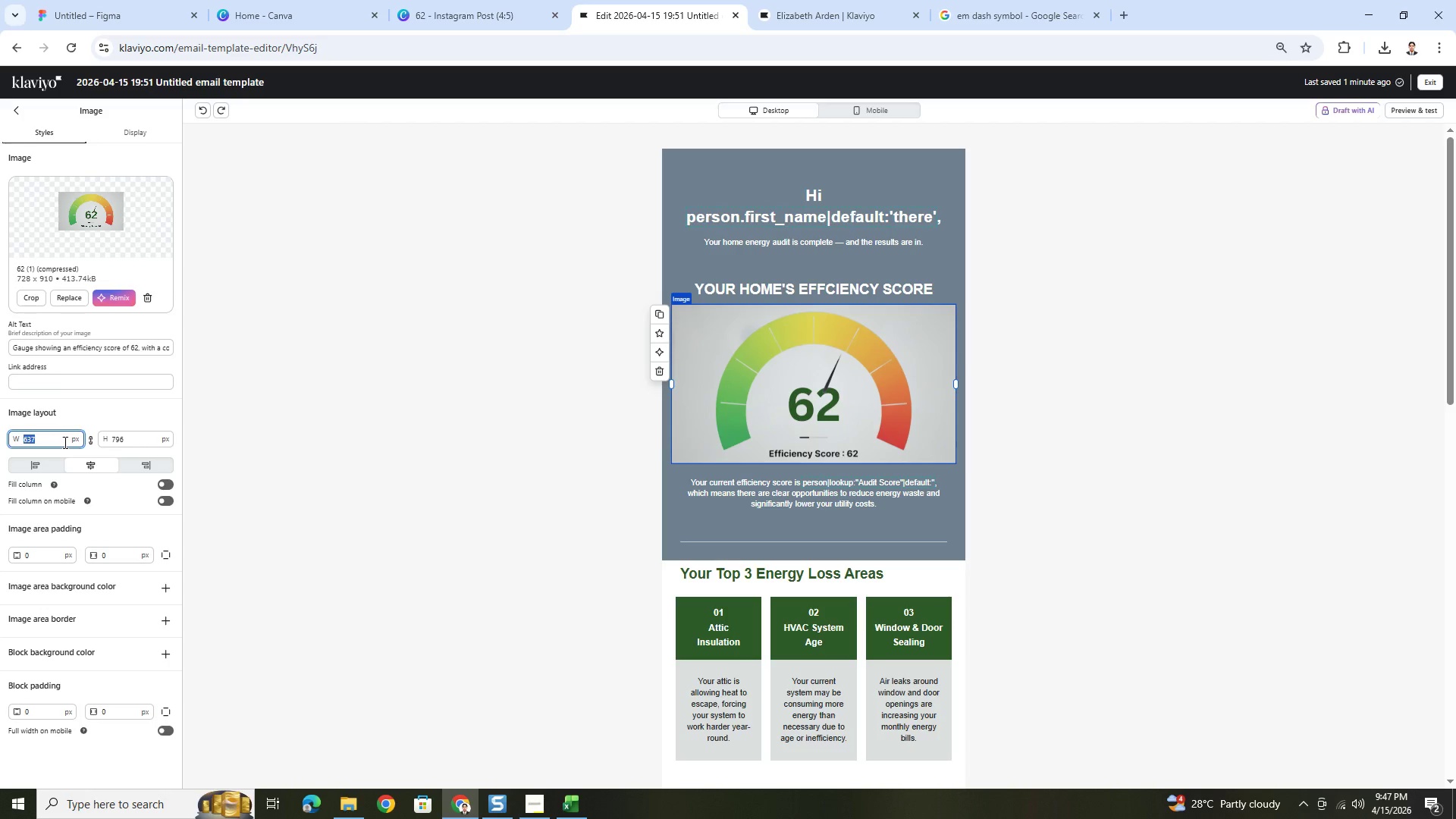 
wait(5.66)
 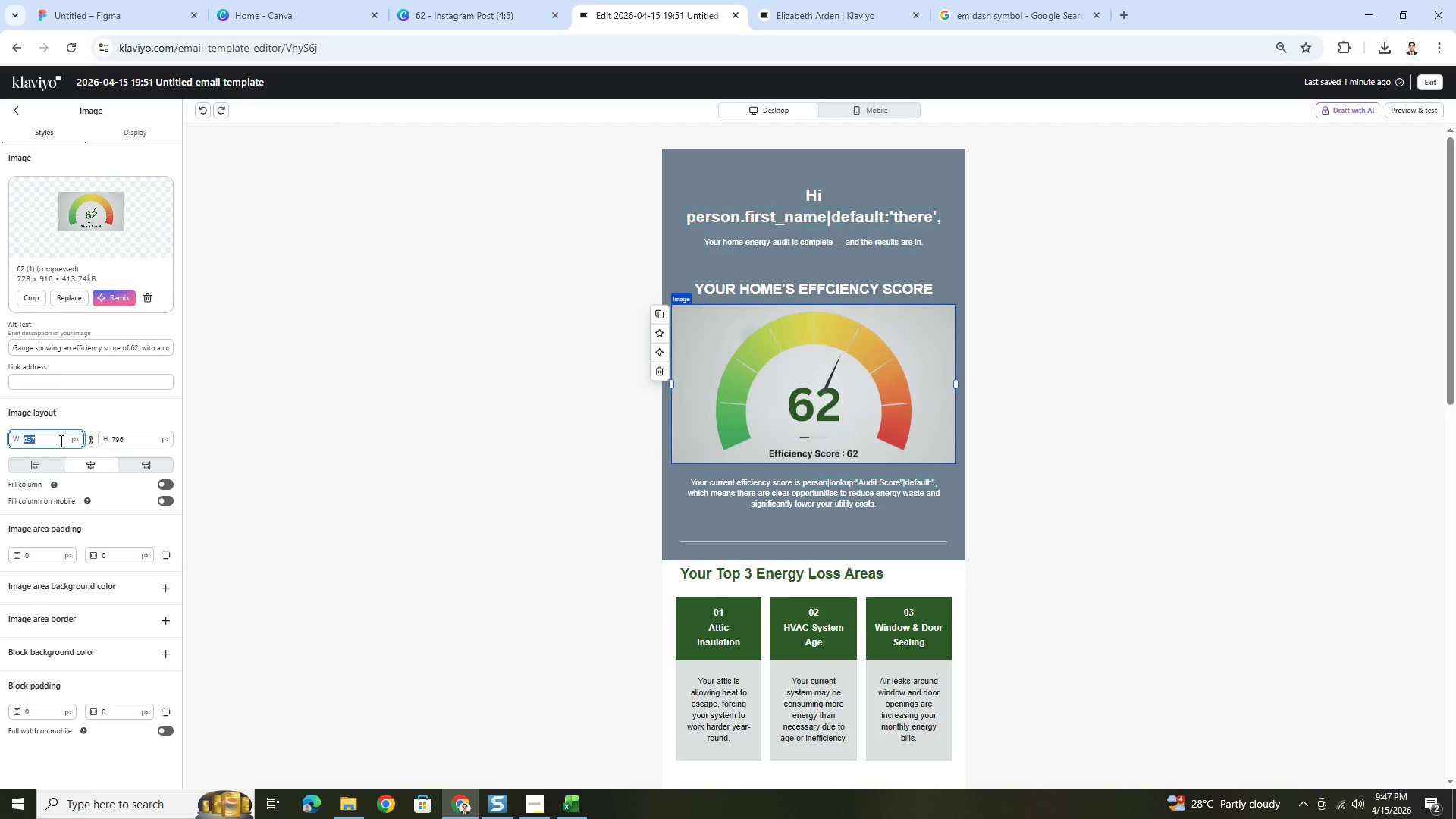 
key(Numpad5)
 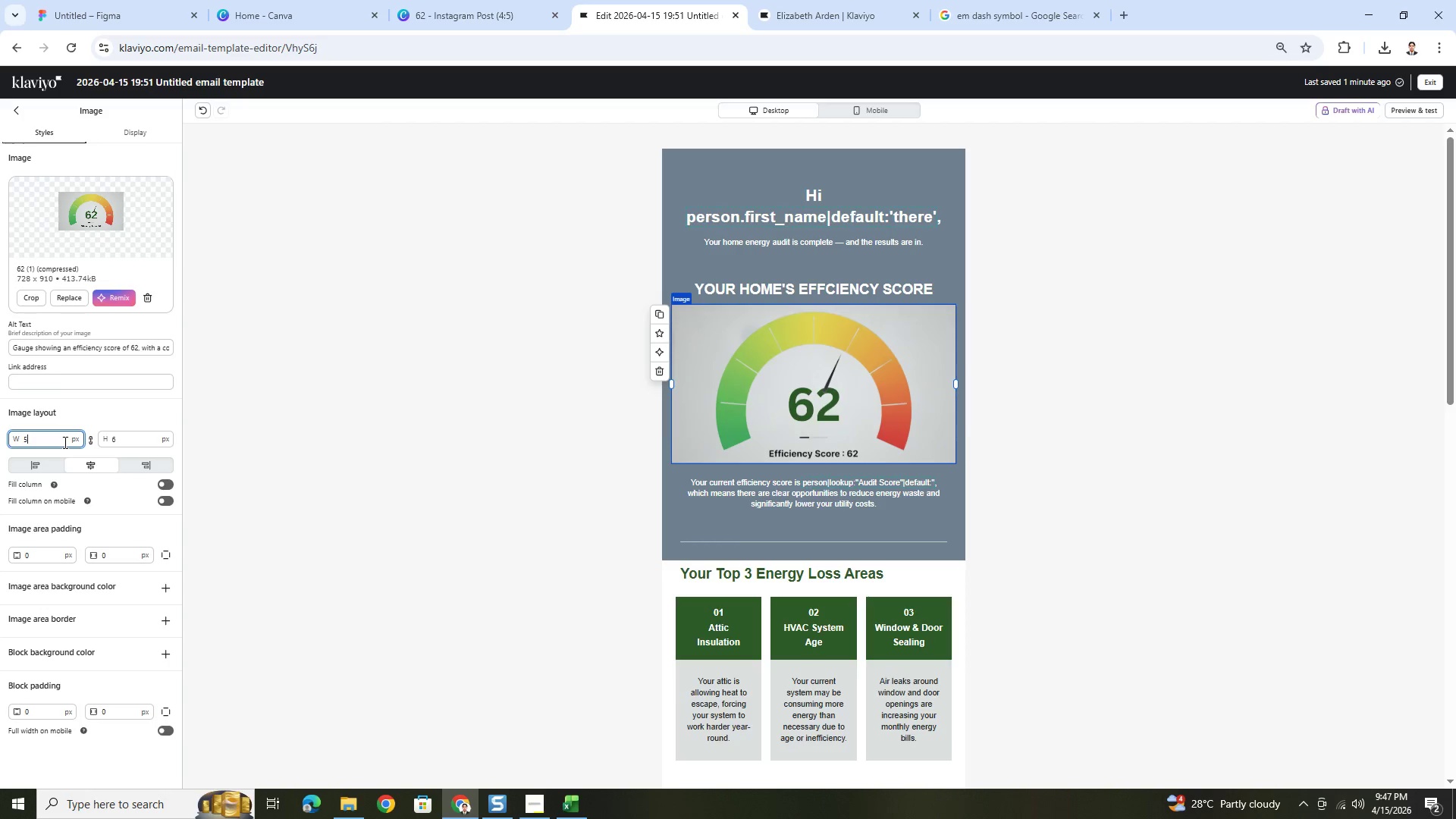 
key(Numpad0)
 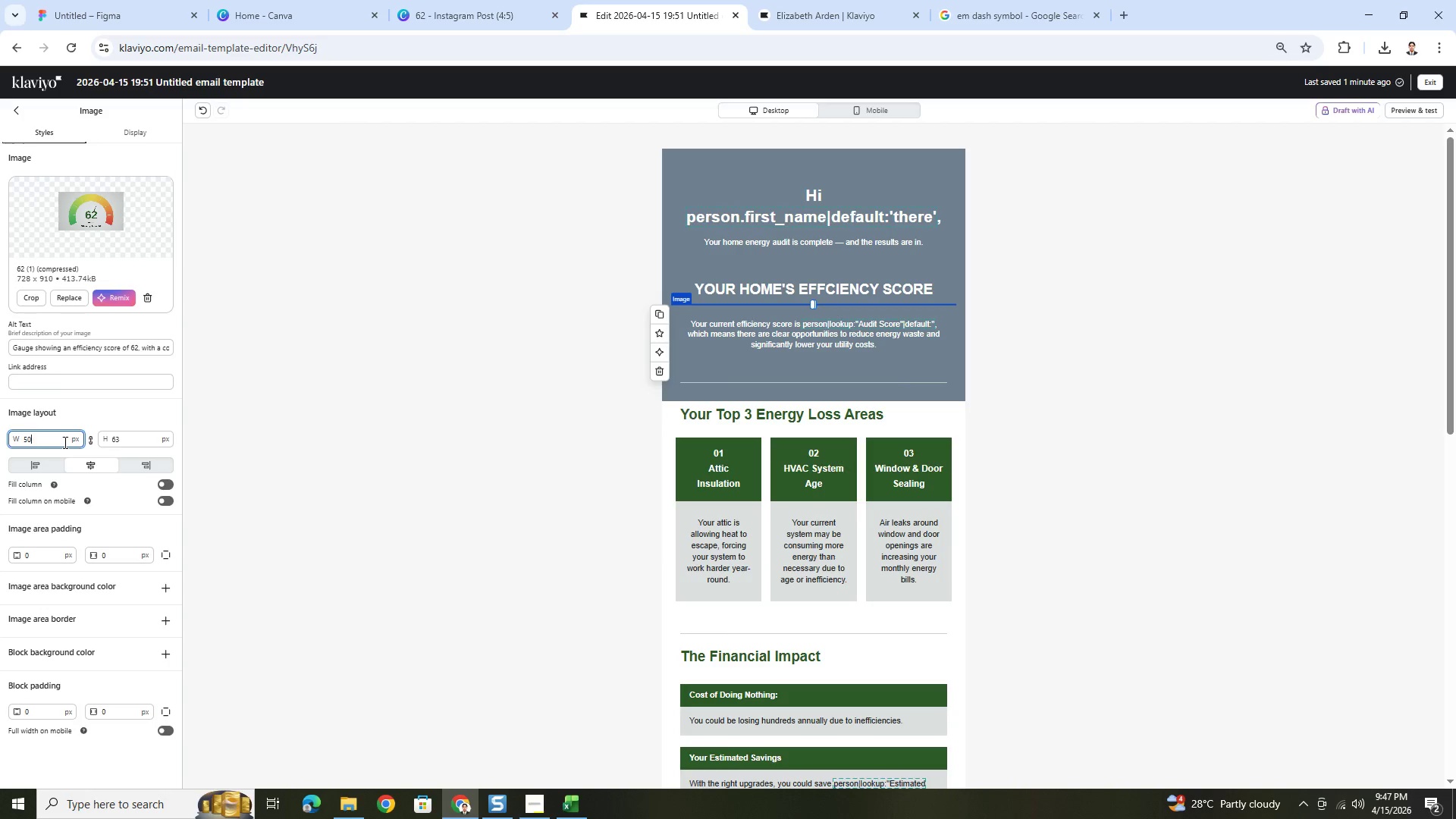 
key(Numpad0)
 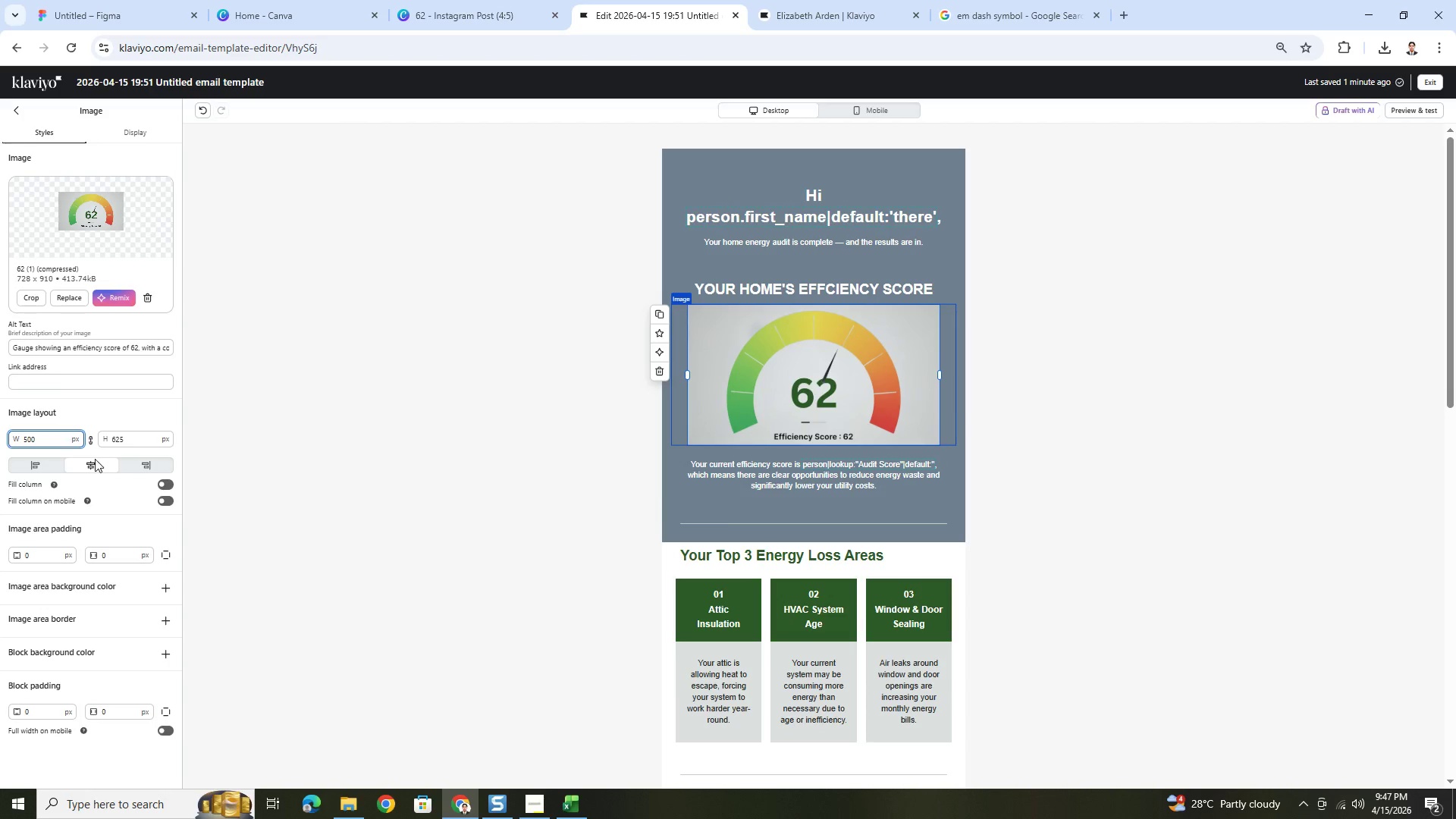 
left_click([1112, 641])
 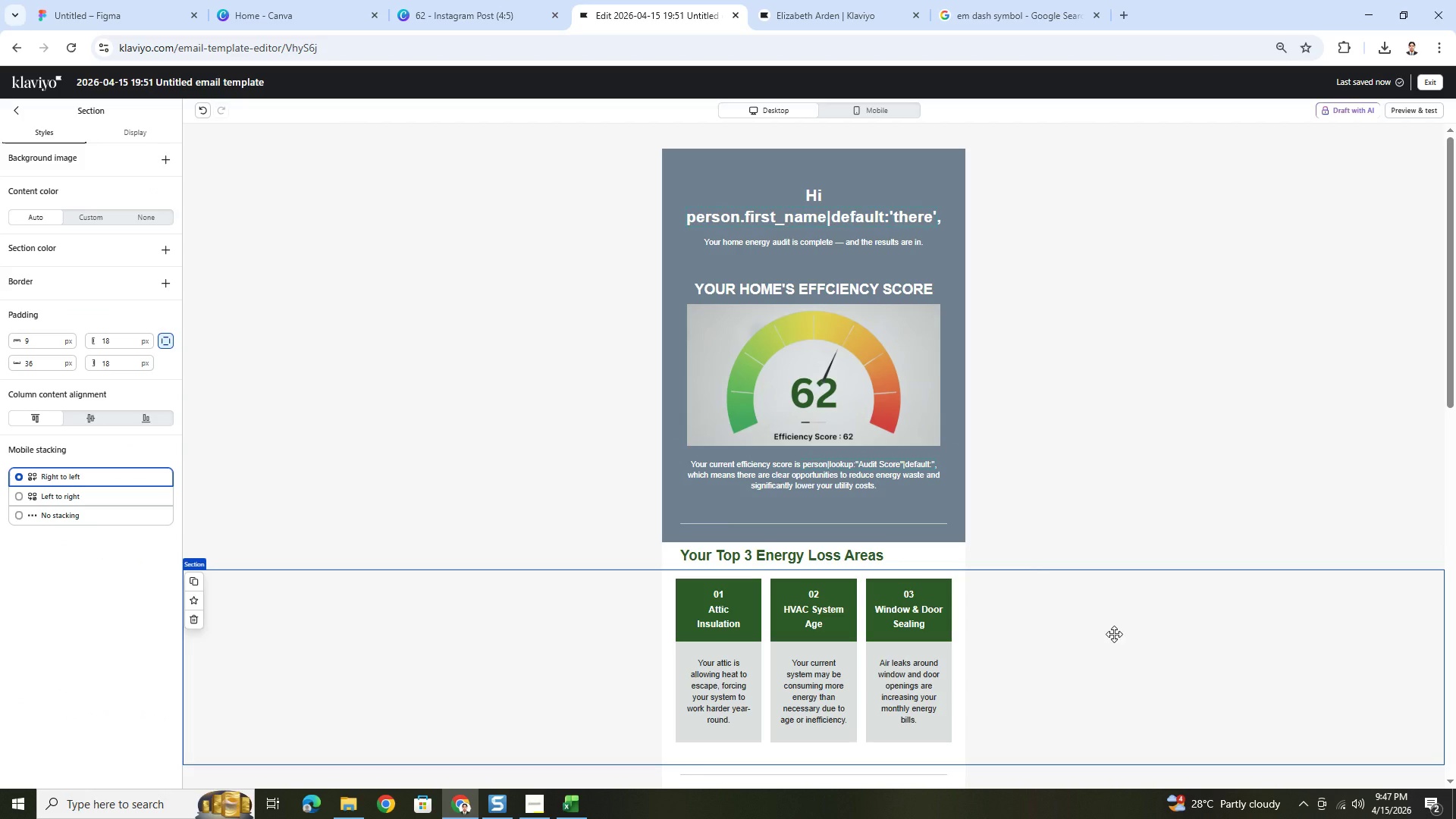 
wait(8.64)
 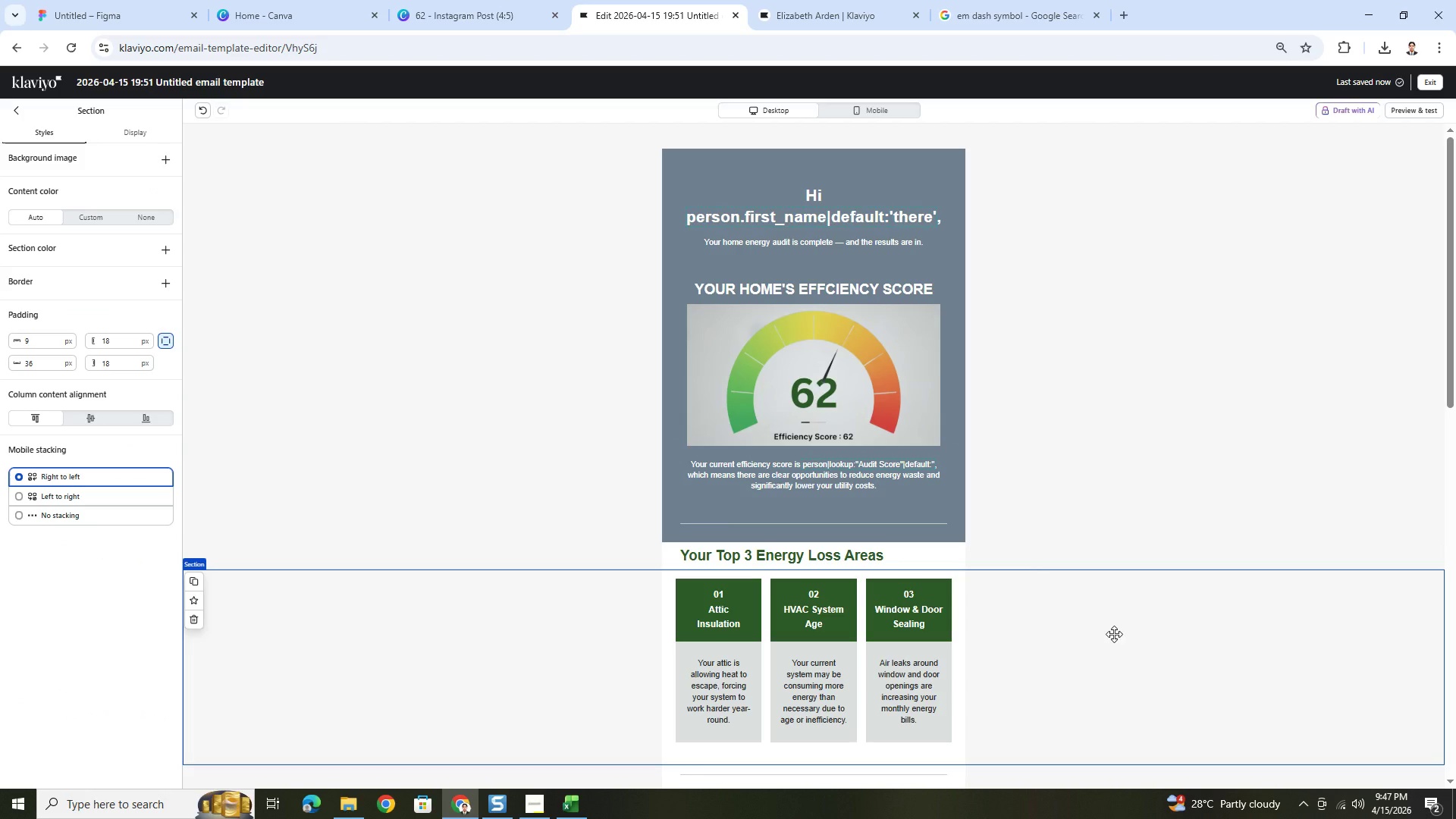 
left_click([846, 526])
 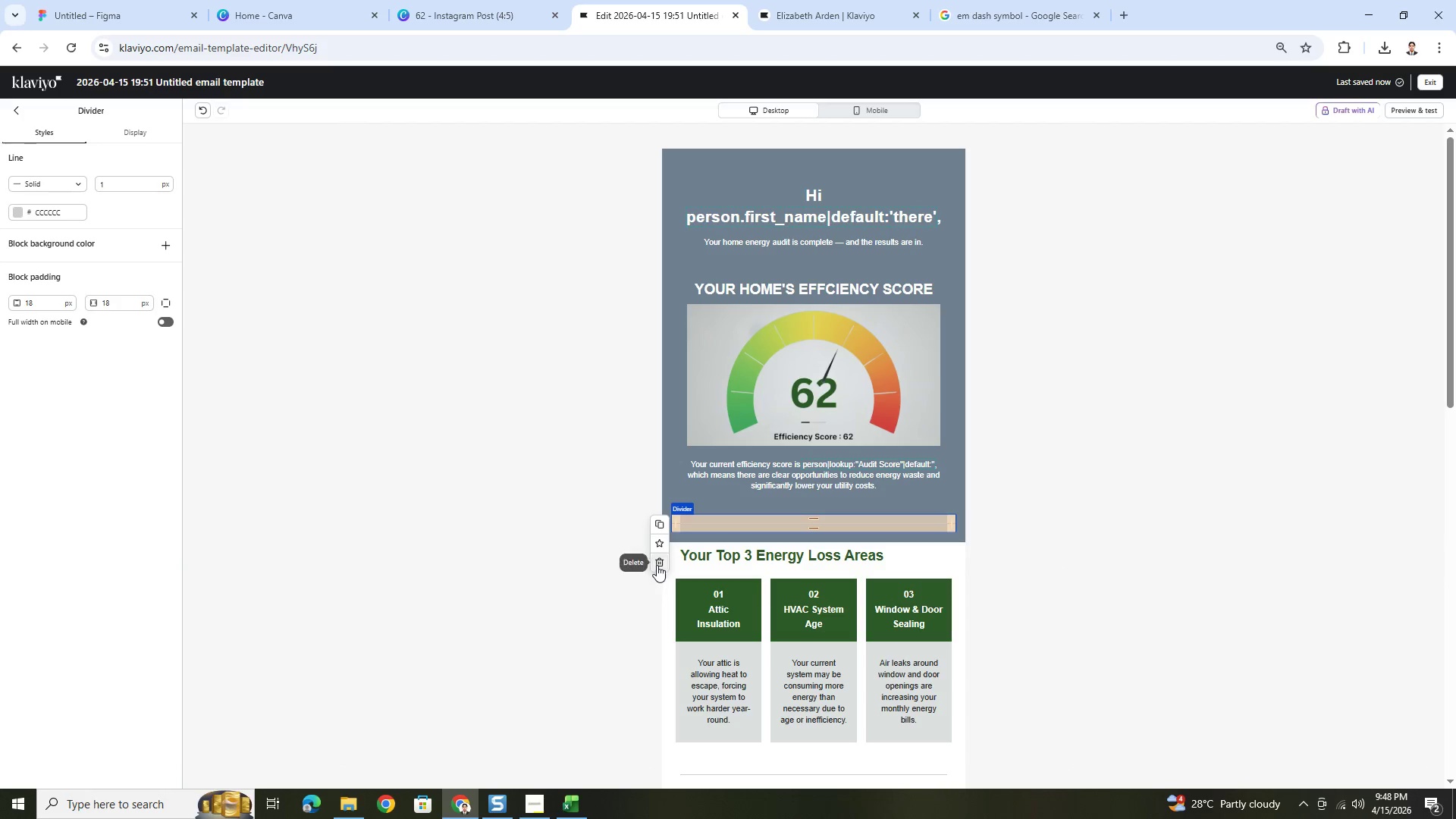 
left_click([657, 563])
 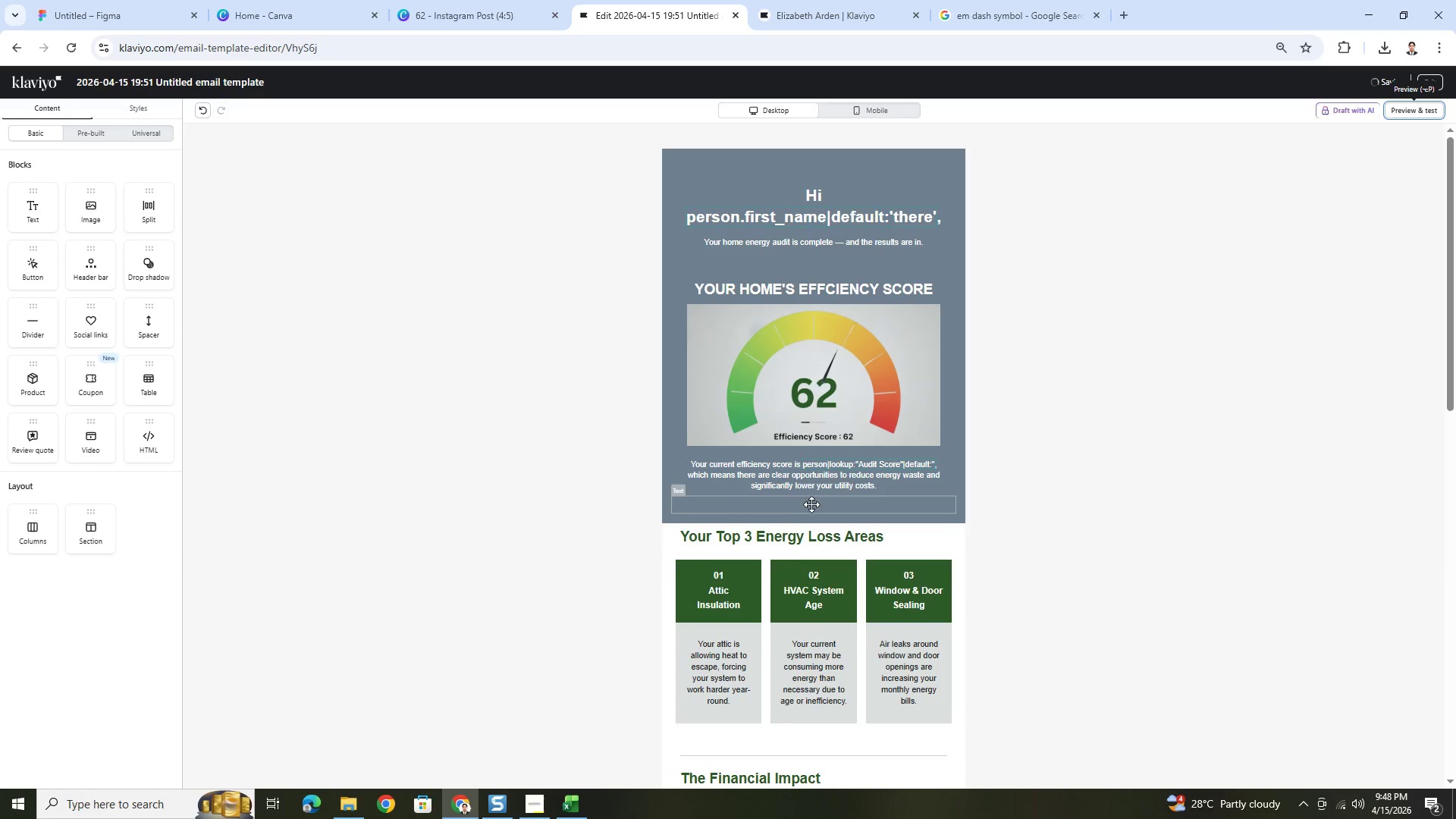 
left_click([813, 502])
 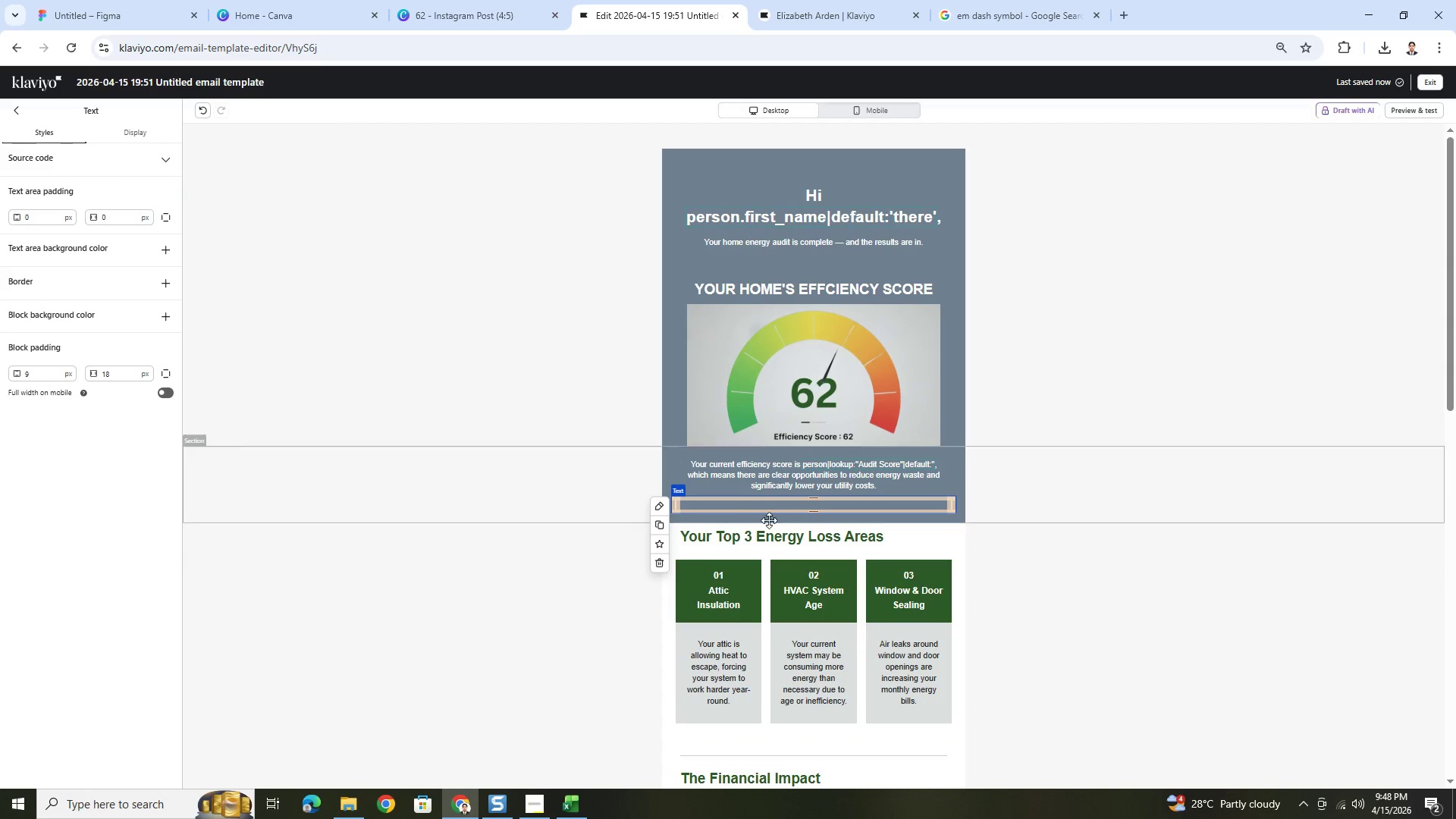 
left_click([657, 523])
 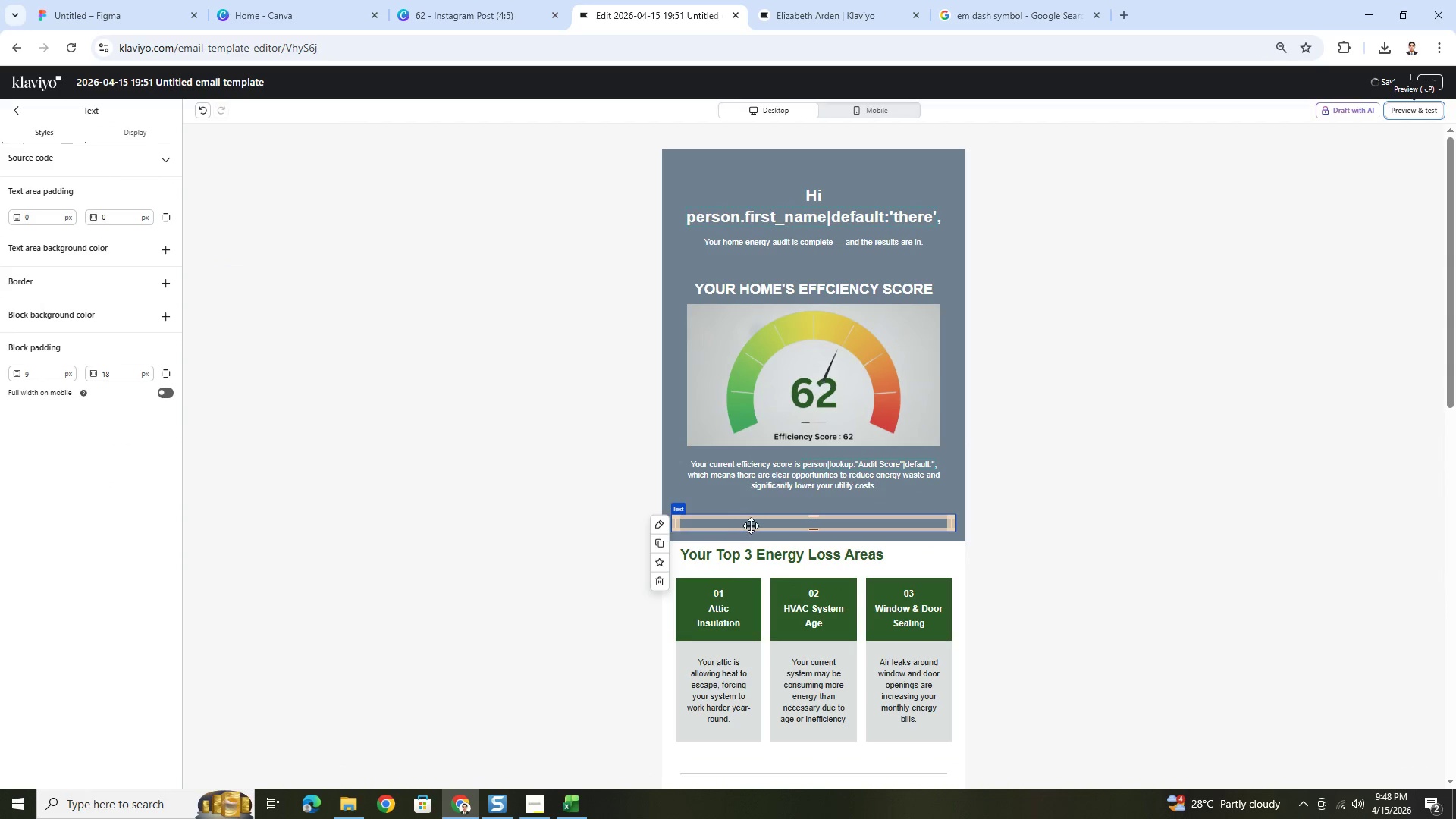 
left_click_drag(start_coordinate=[750, 522], to_coordinate=[748, 564])
 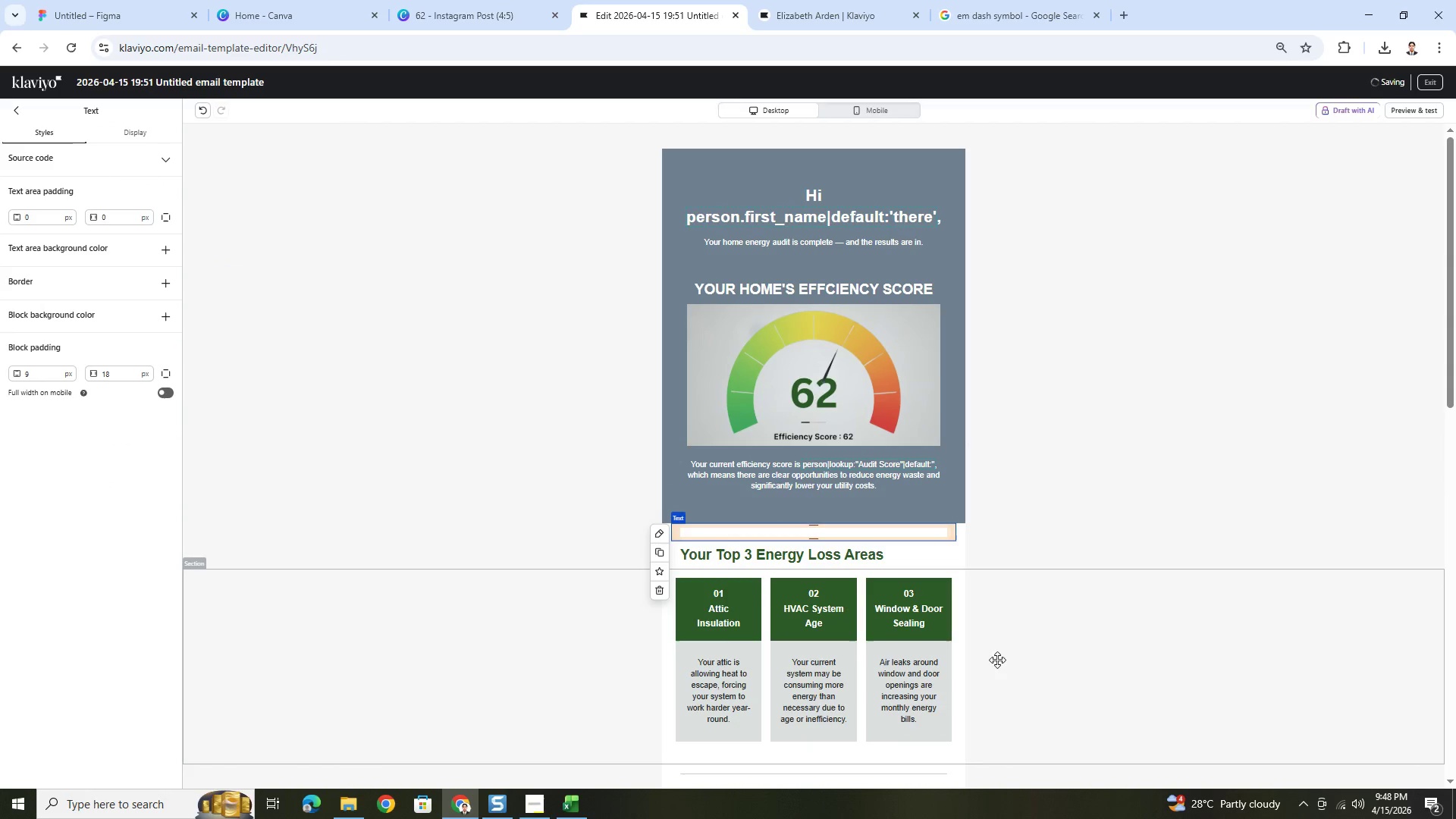 
left_click([1022, 686])
 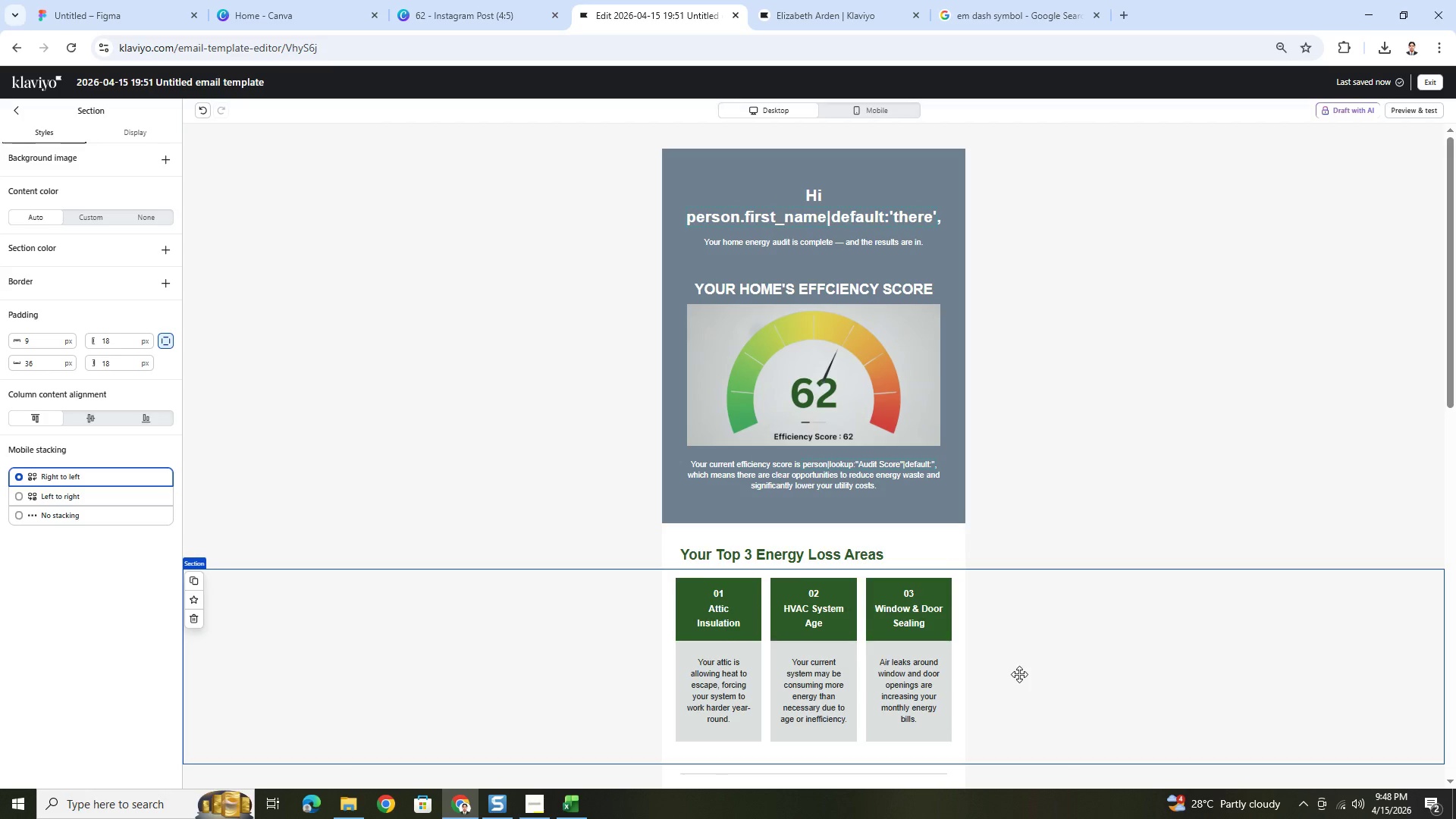 
scroll: coordinate [1019, 674], scroll_direction: down, amount: 2.0
 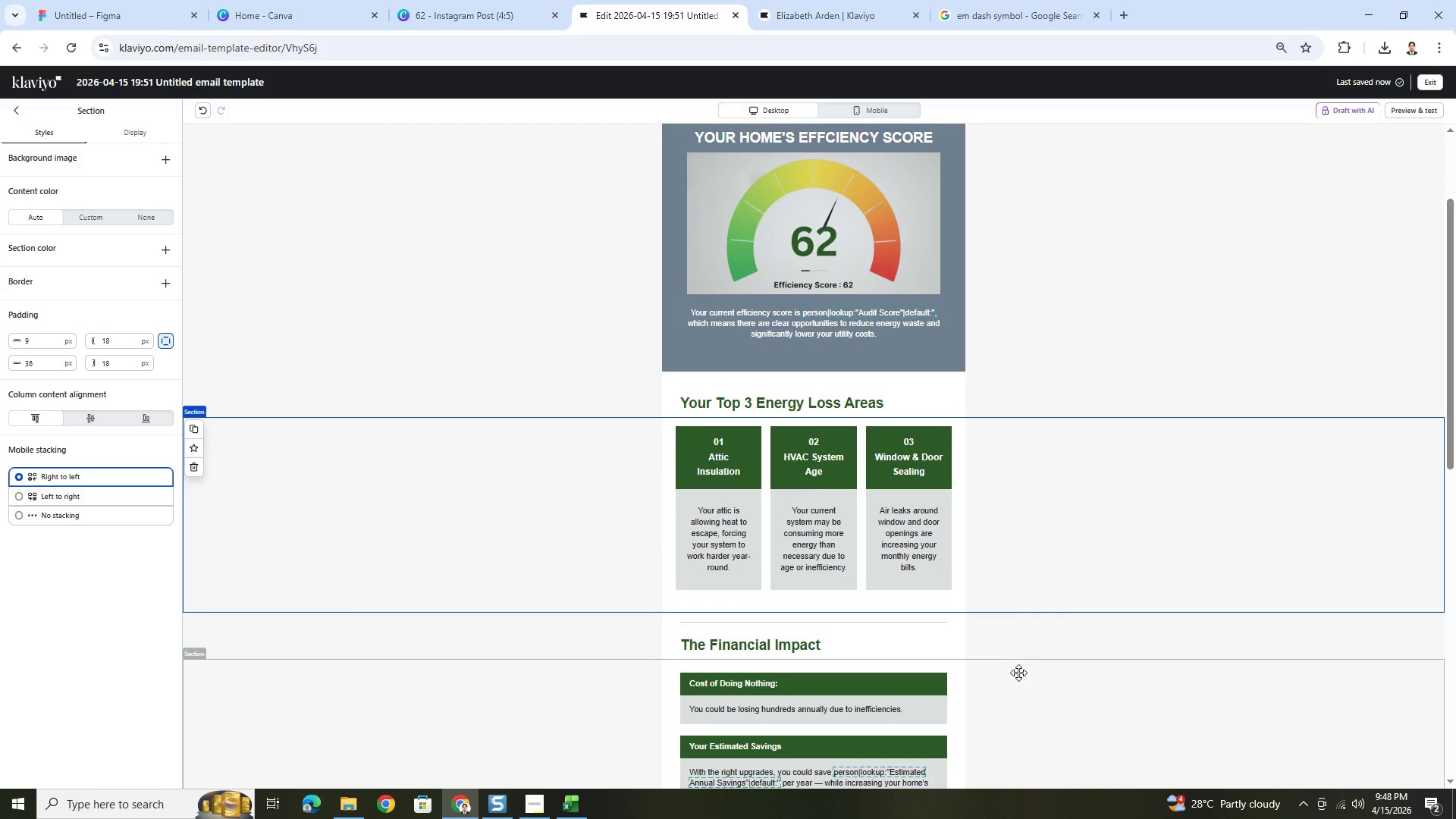 
scroll: coordinate [1018, 673], scroll_direction: up, amount: 1.0
 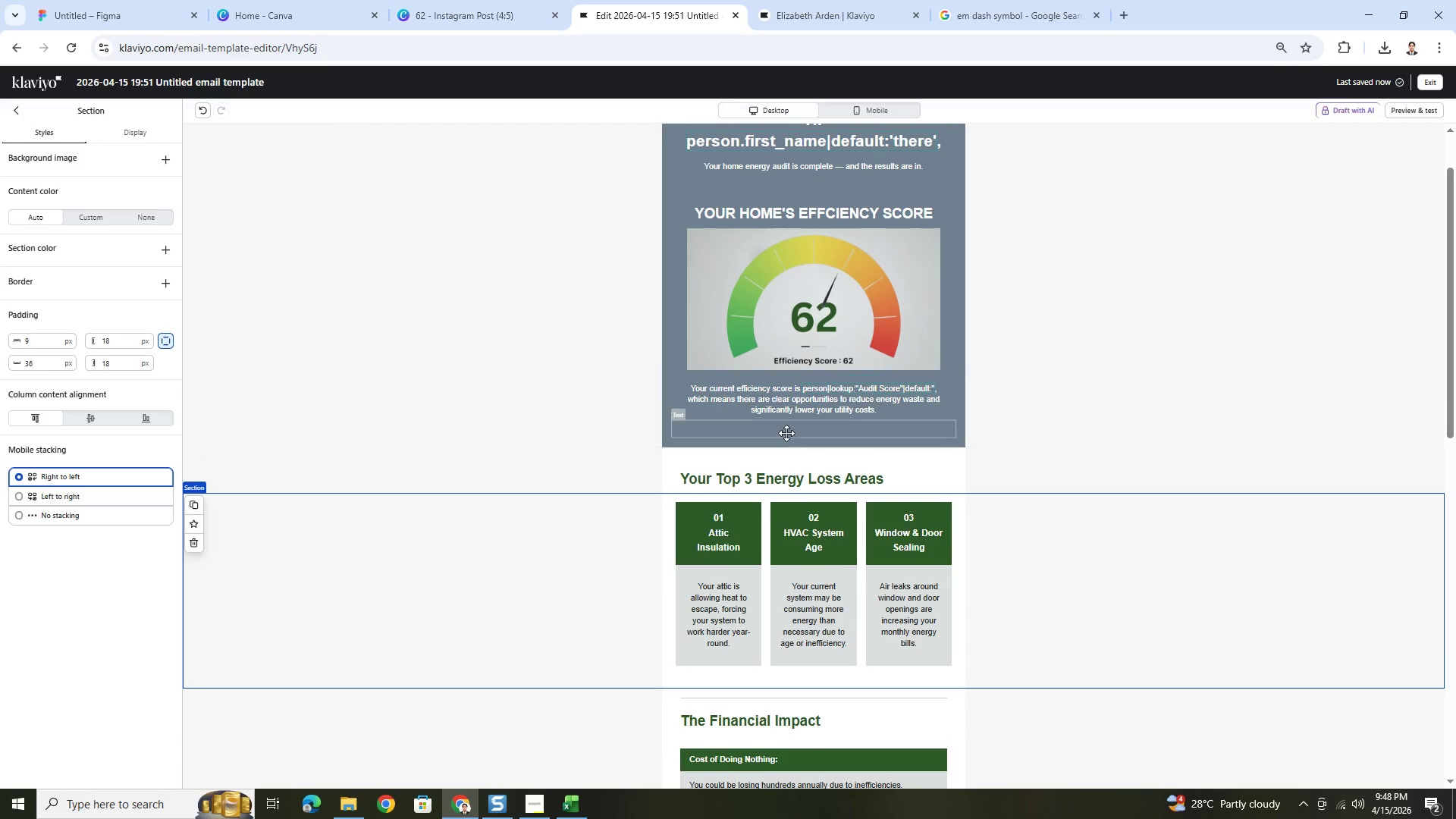 
left_click([787, 432])
 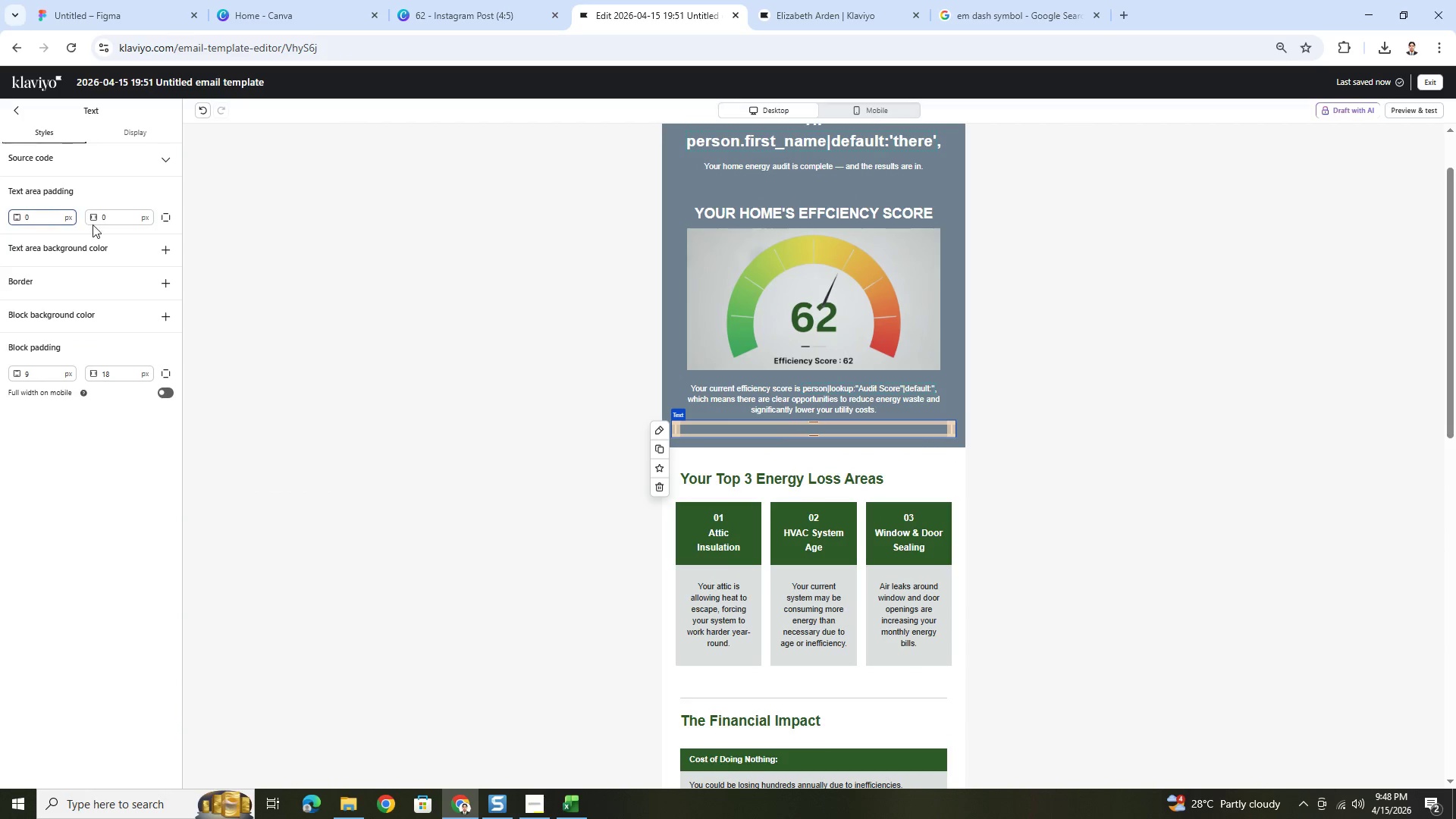 
left_click([806, 428])
 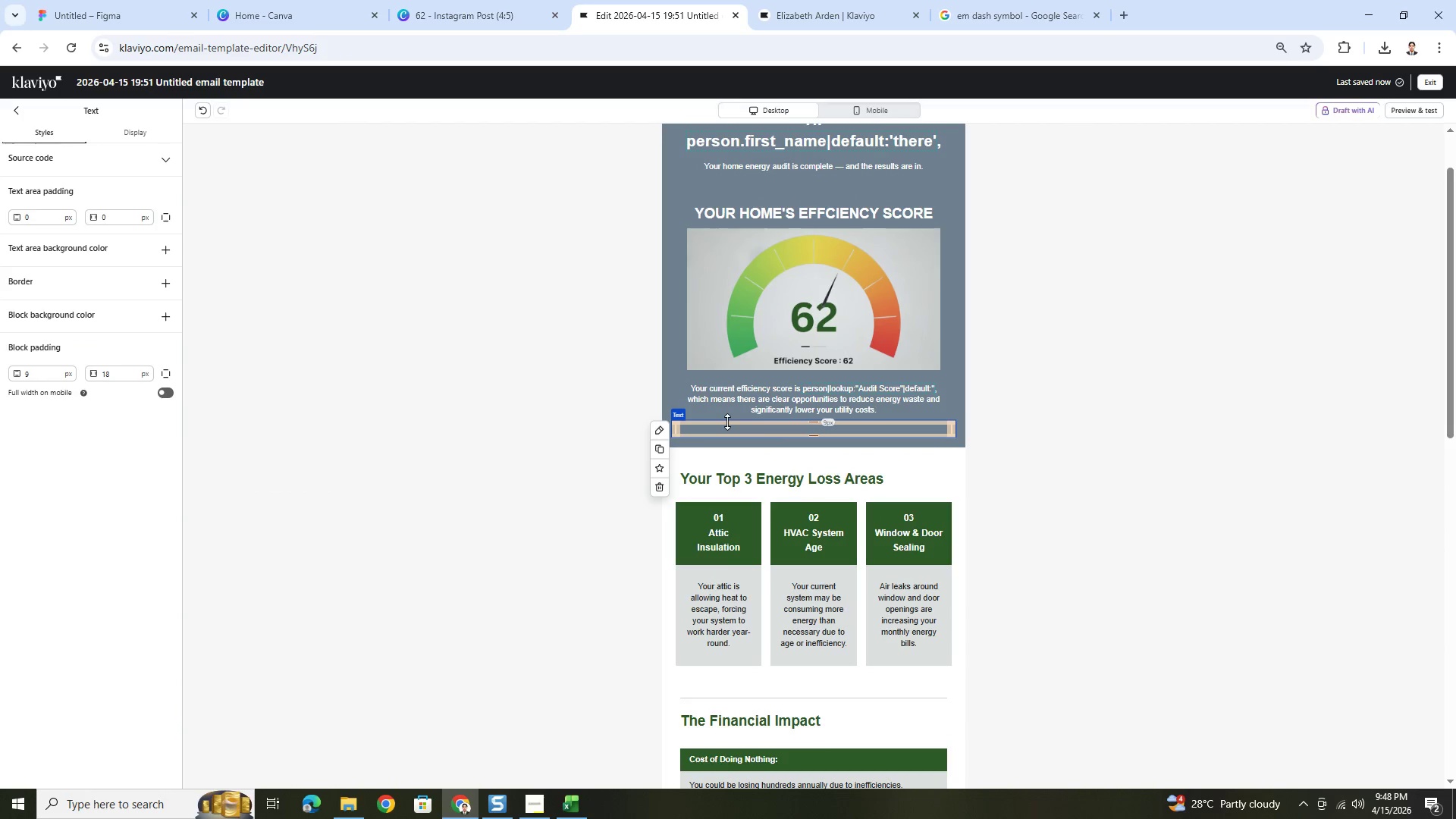 
double_click([727, 422])
 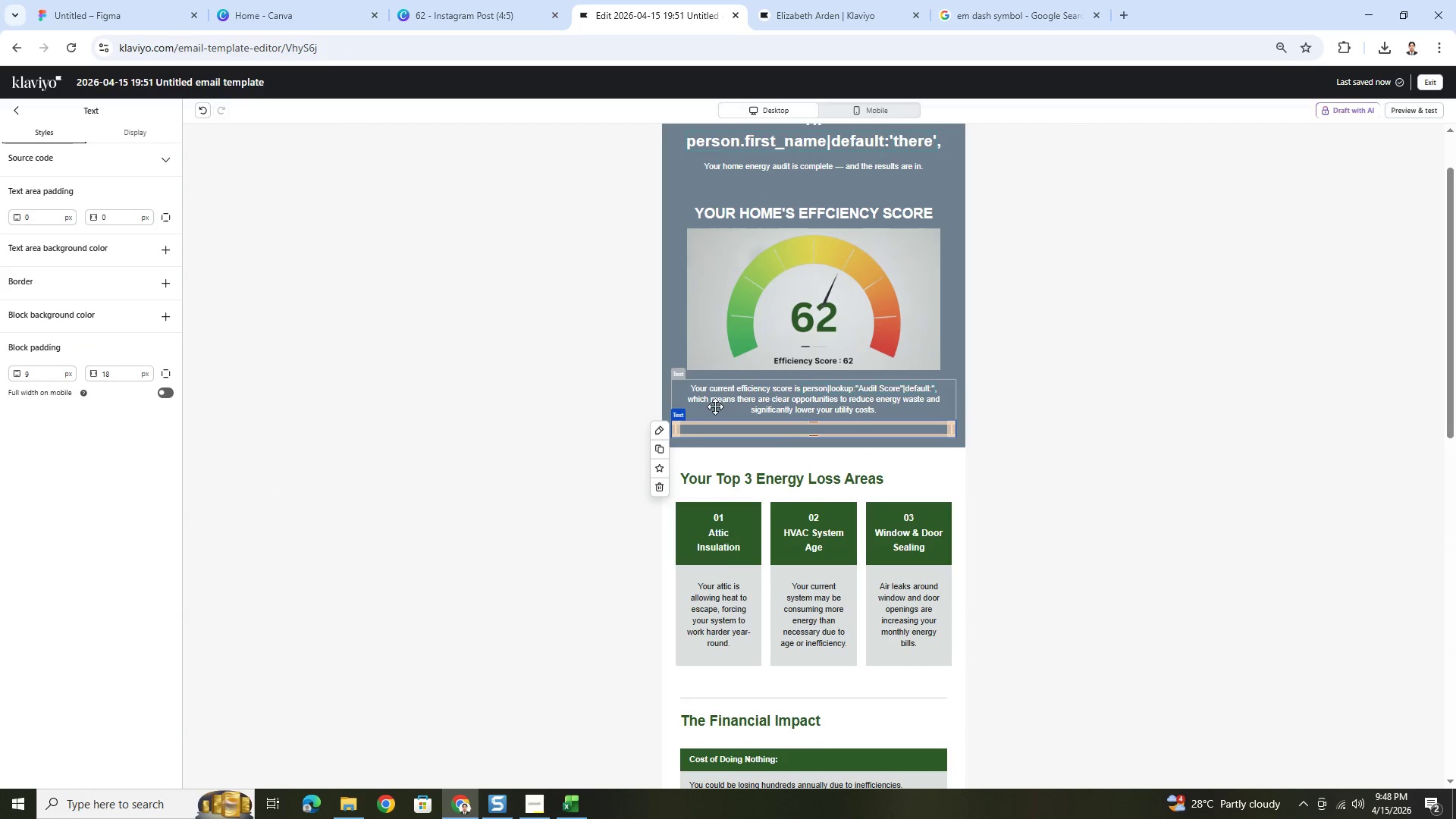 
left_click([745, 375])
 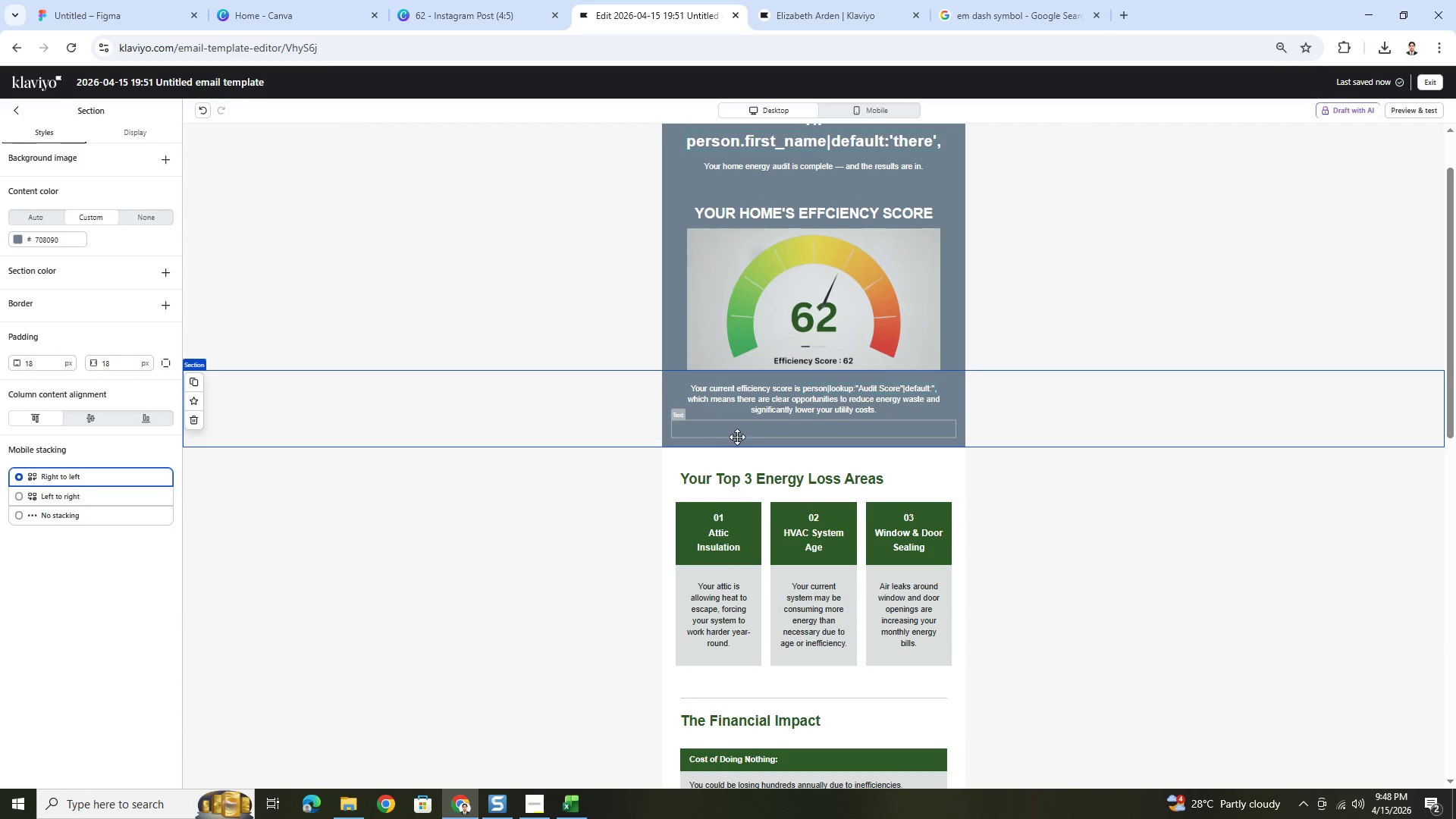 
left_click([726, 429])
 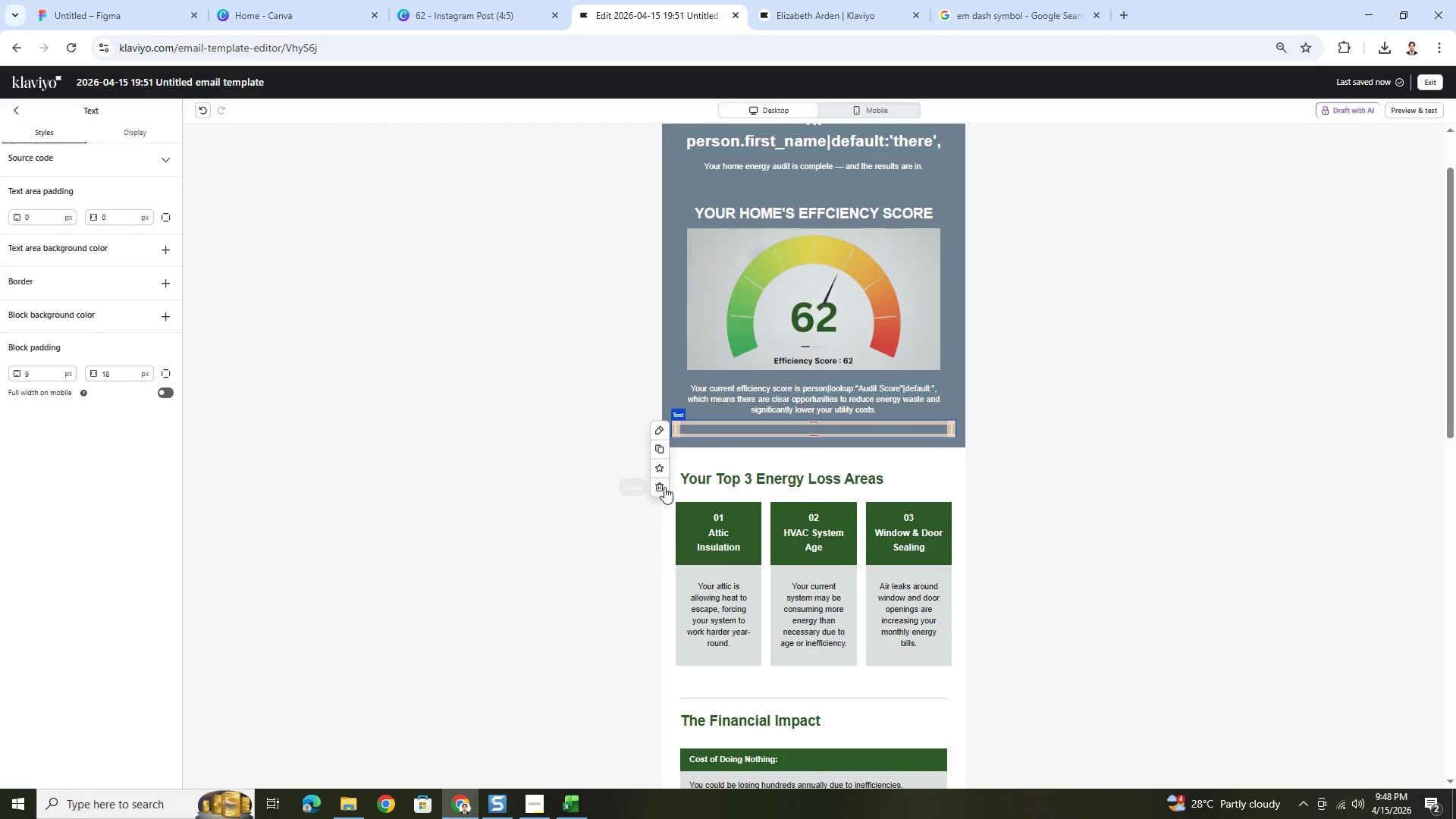 
left_click([659, 484])
 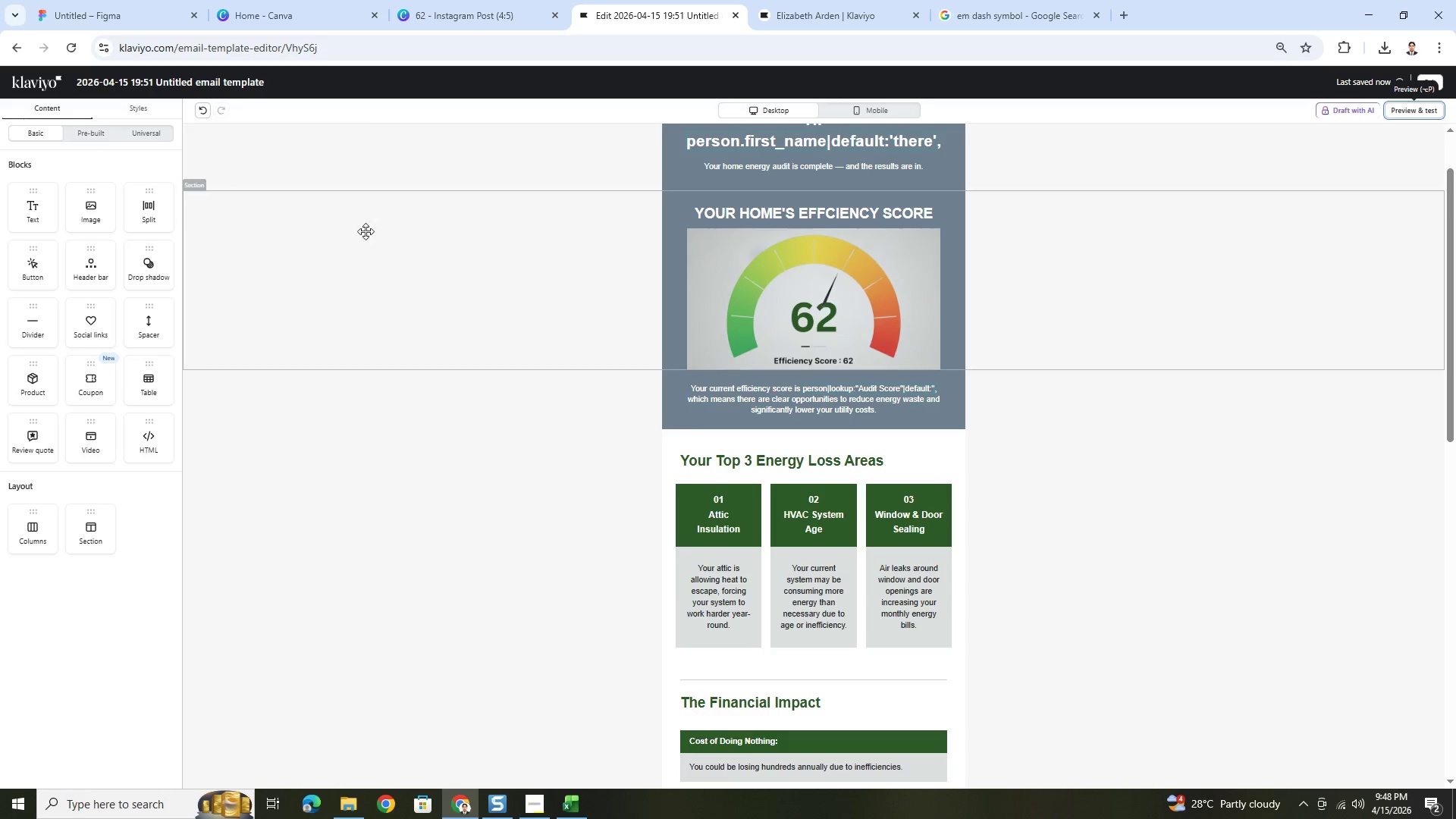 
left_click_drag(start_coordinate=[149, 314], to_coordinate=[747, 425])
 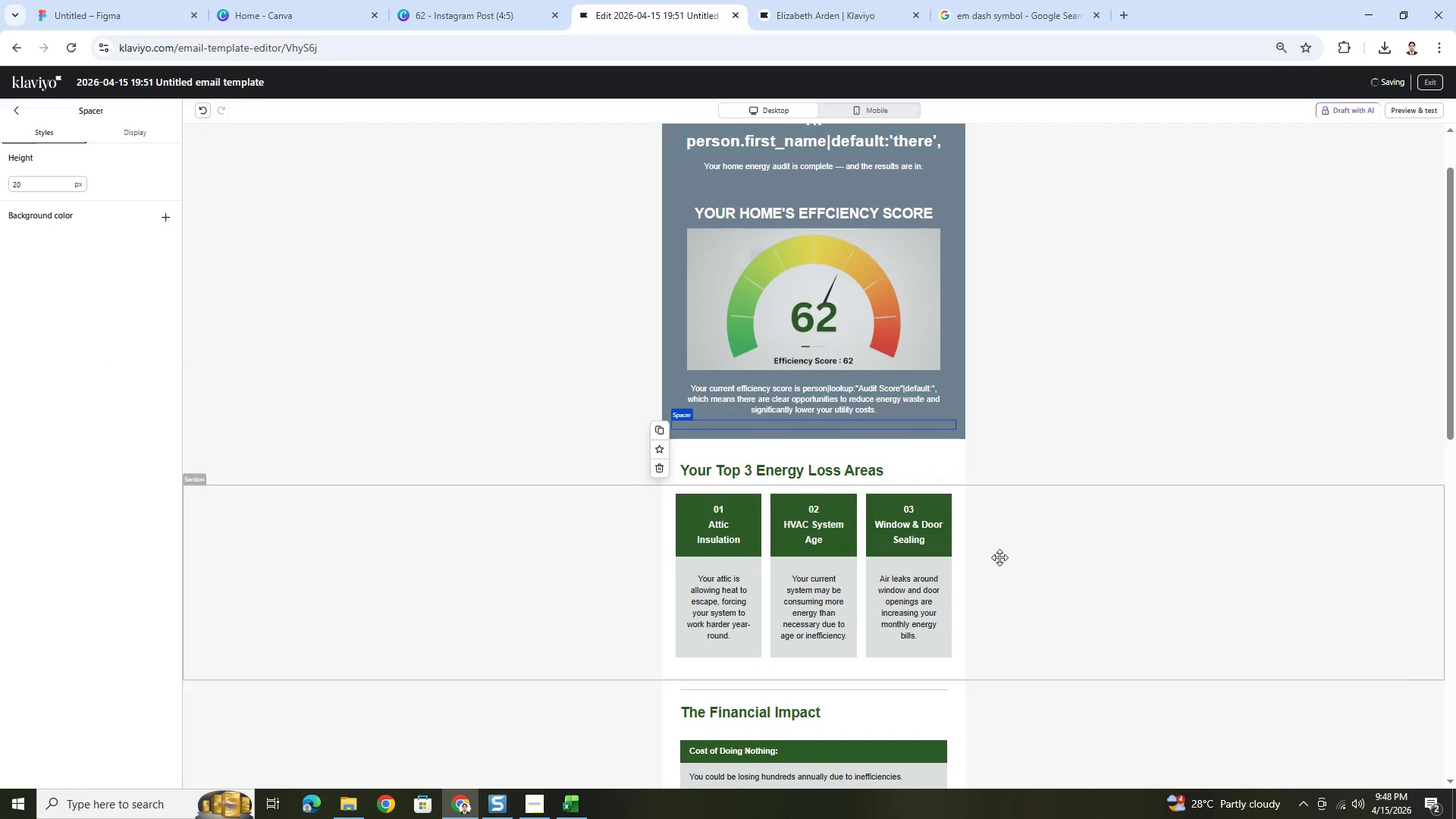 
left_click([1013, 602])
 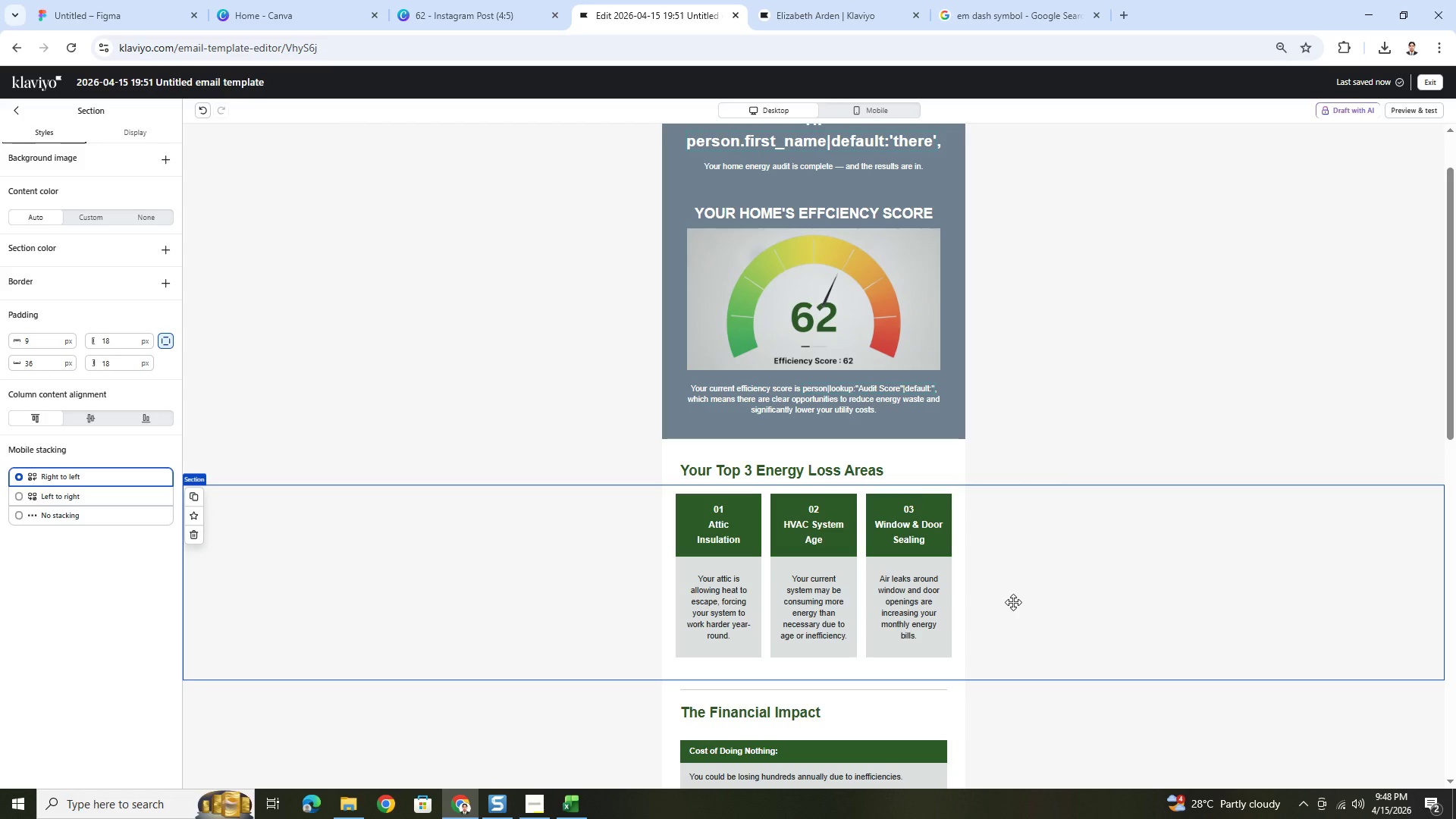 
wait(6.75)
 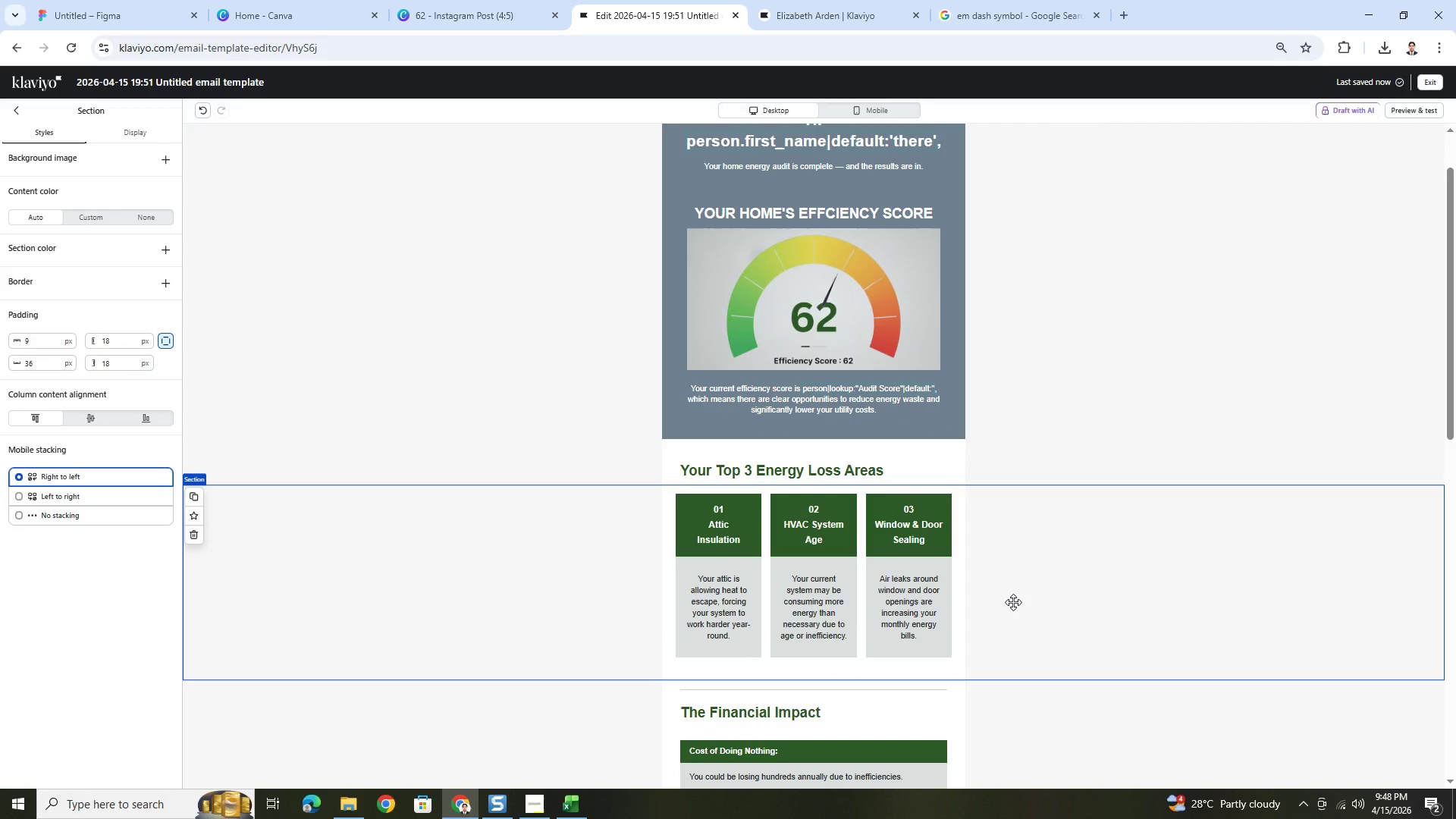 
scroll: coordinate [1028, 593], scroll_direction: down, amount: 2.0
 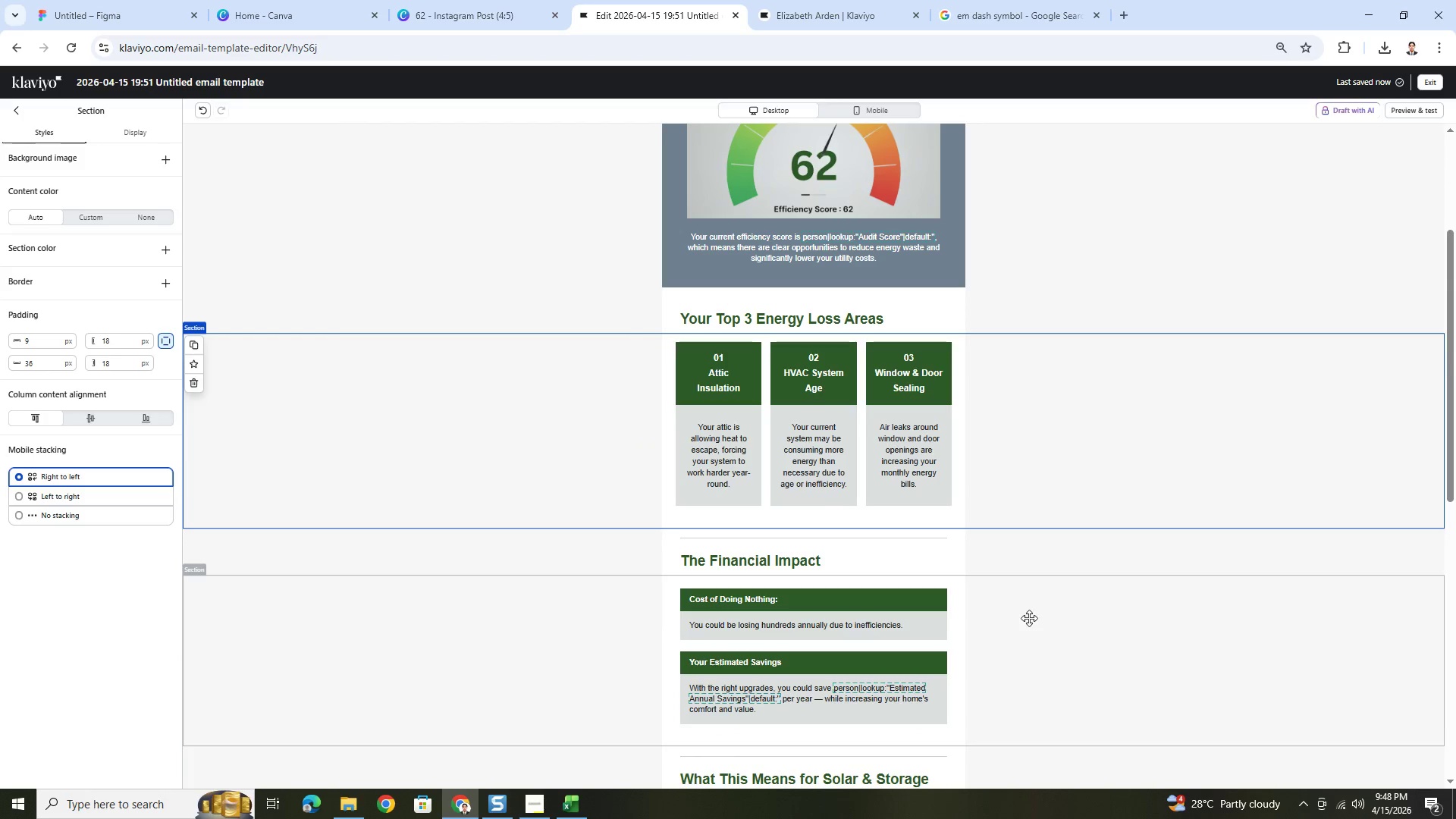 
left_click([1029, 623])
 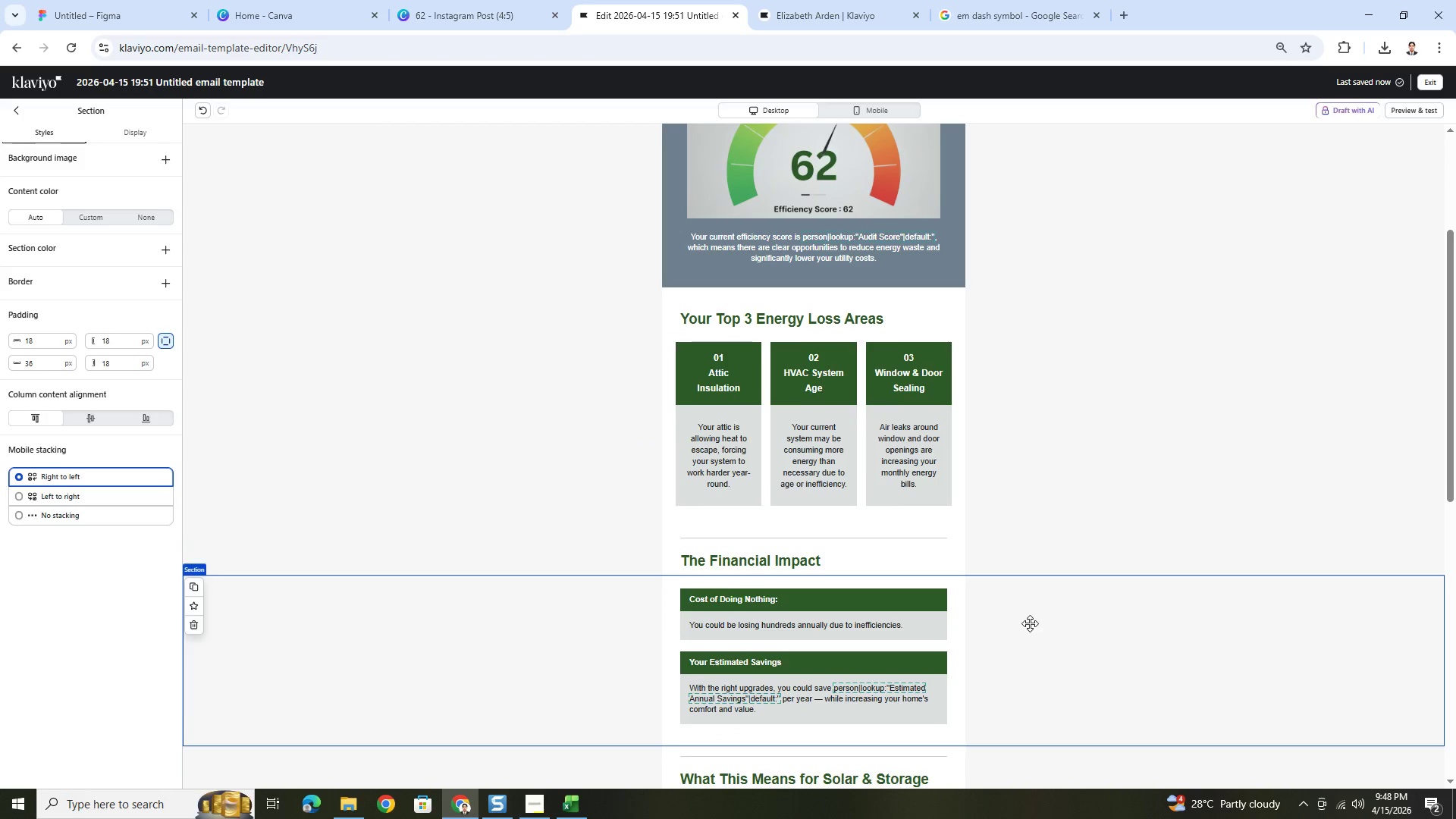 
scroll: coordinate [1030, 623], scroll_direction: down, amount: 2.0
 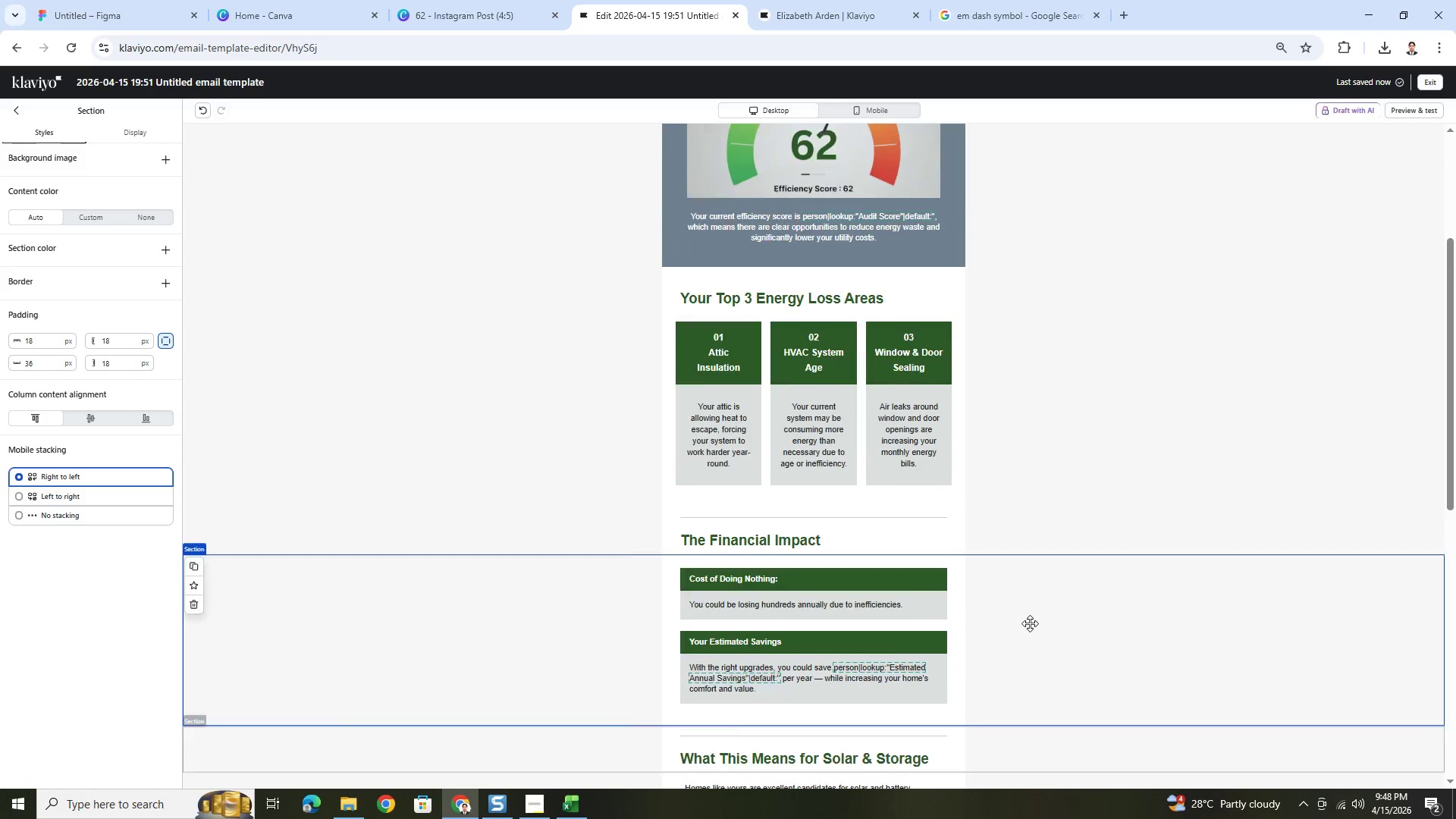 
hold_key(key=ControlLeft, duration=0.66)
 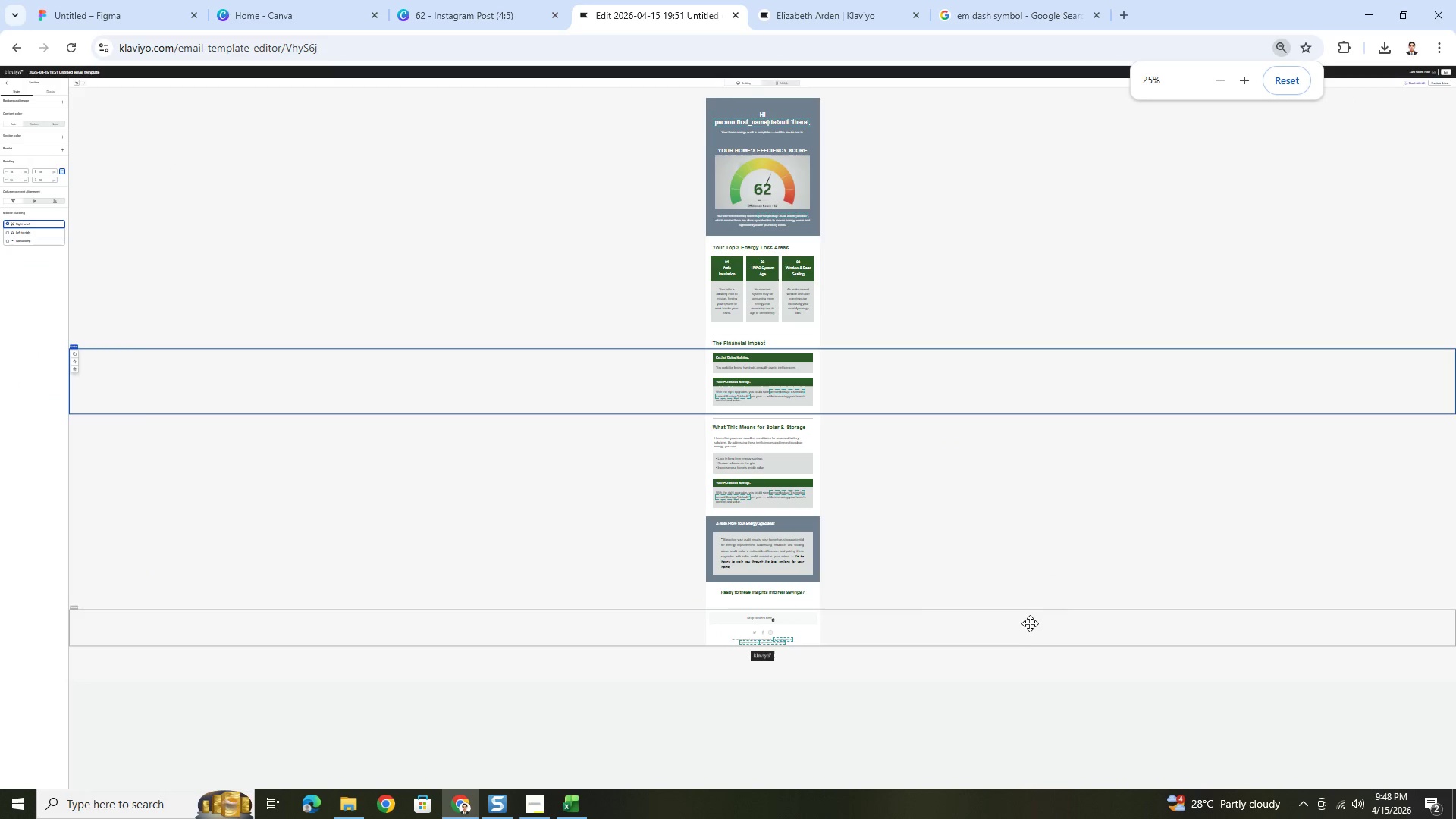 
hold_key(key=ControlLeft, duration=1.5)
scroll: coordinate [1030, 623], scroll_direction: up, amount: 1.0
 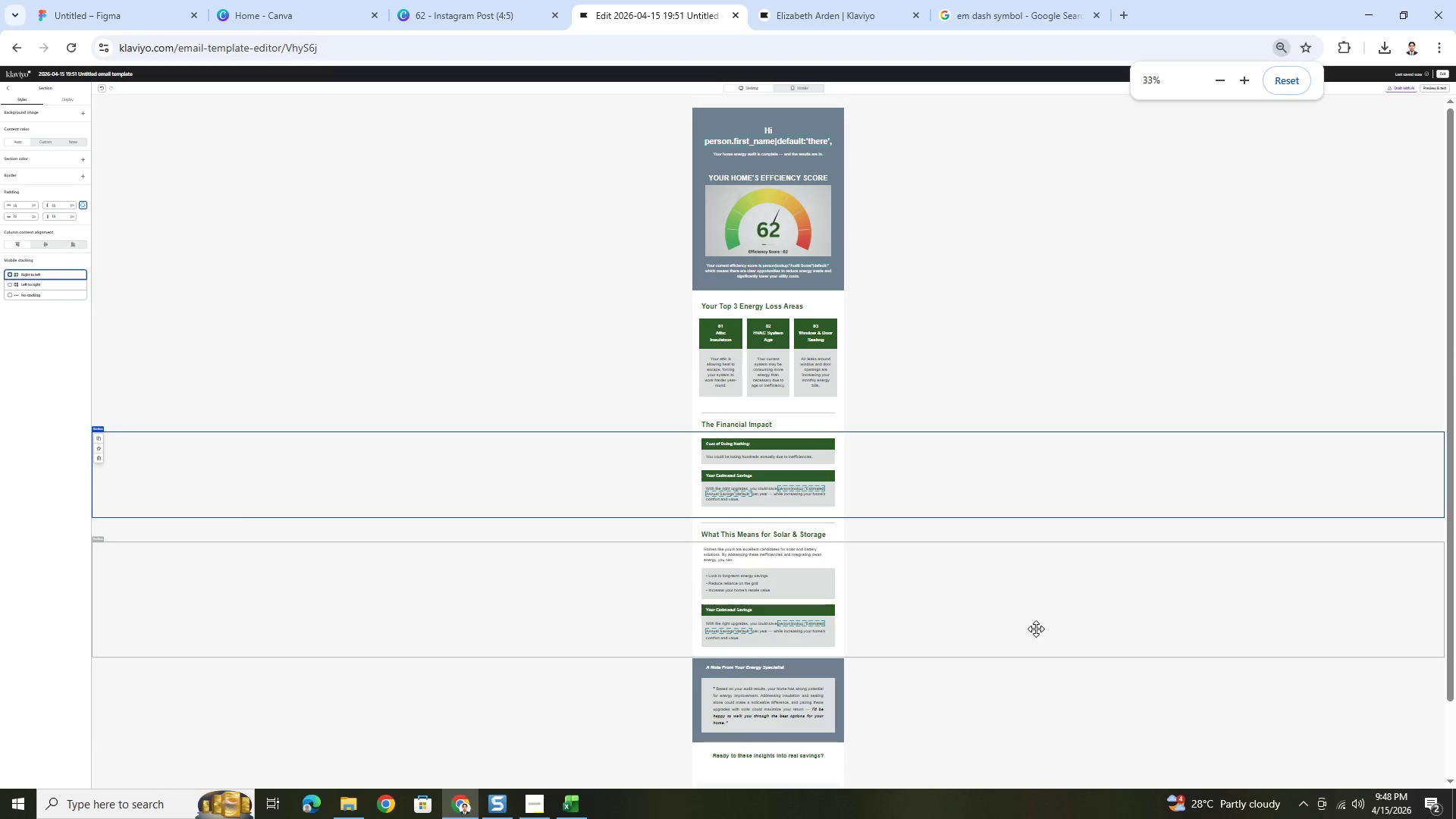 
hold_key(key=ControlLeft, duration=1.52)
 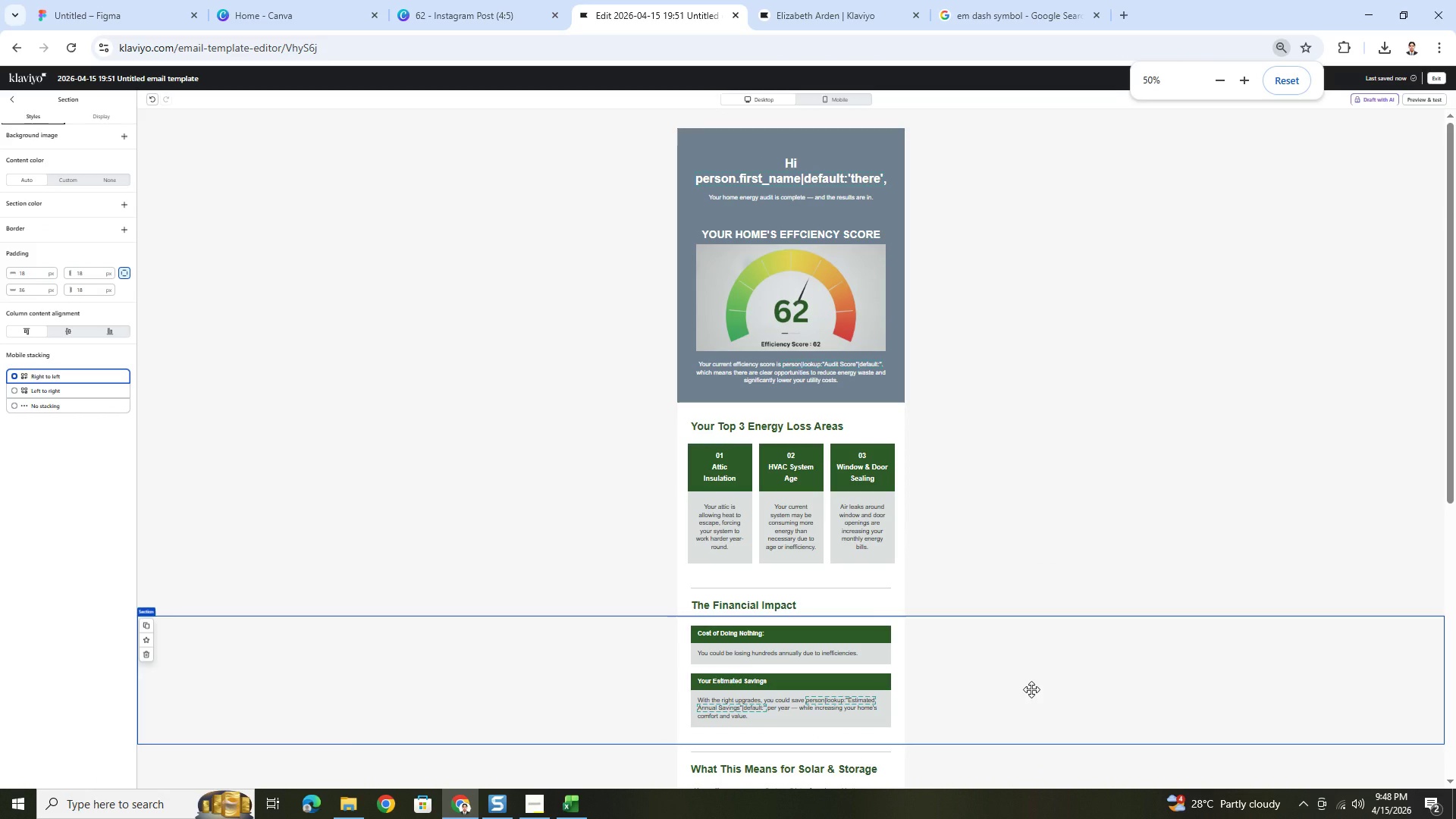 
hold_key(key=ControlLeft, duration=0.53)
 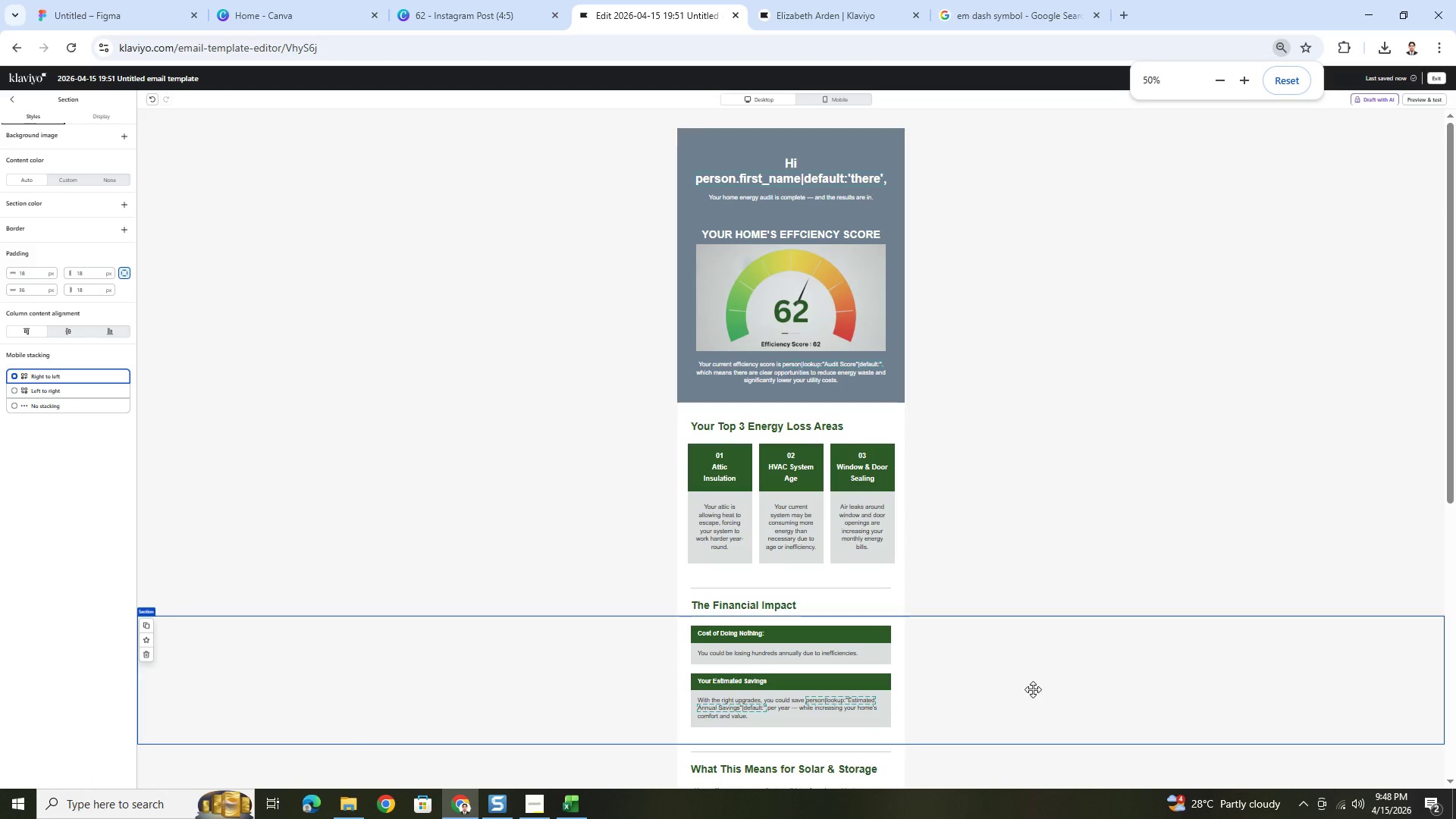 
scroll: coordinate [1031, 689], scroll_direction: up, amount: 1.0
 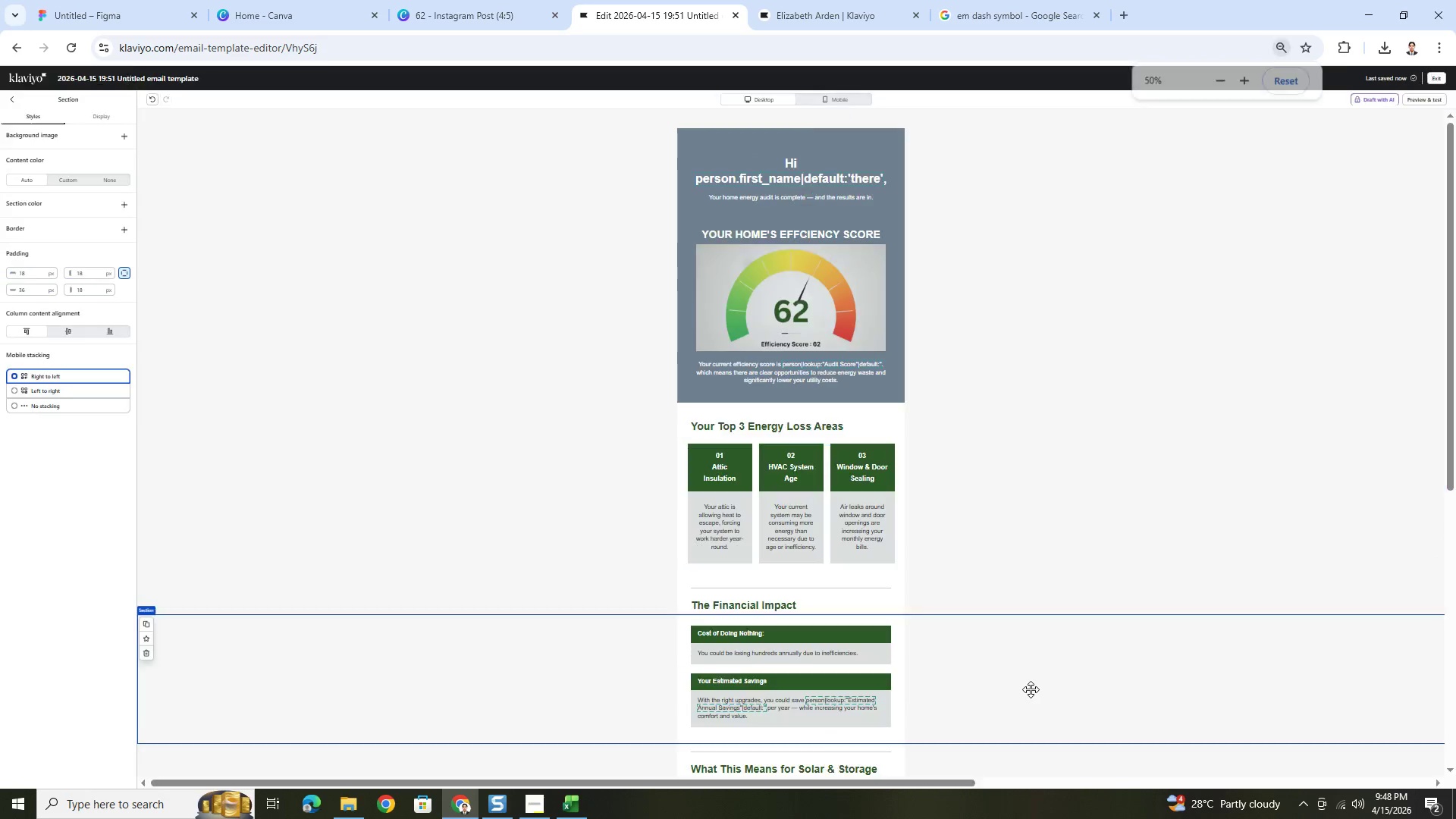 
hold_key(key=ControlLeft, duration=0.5)
 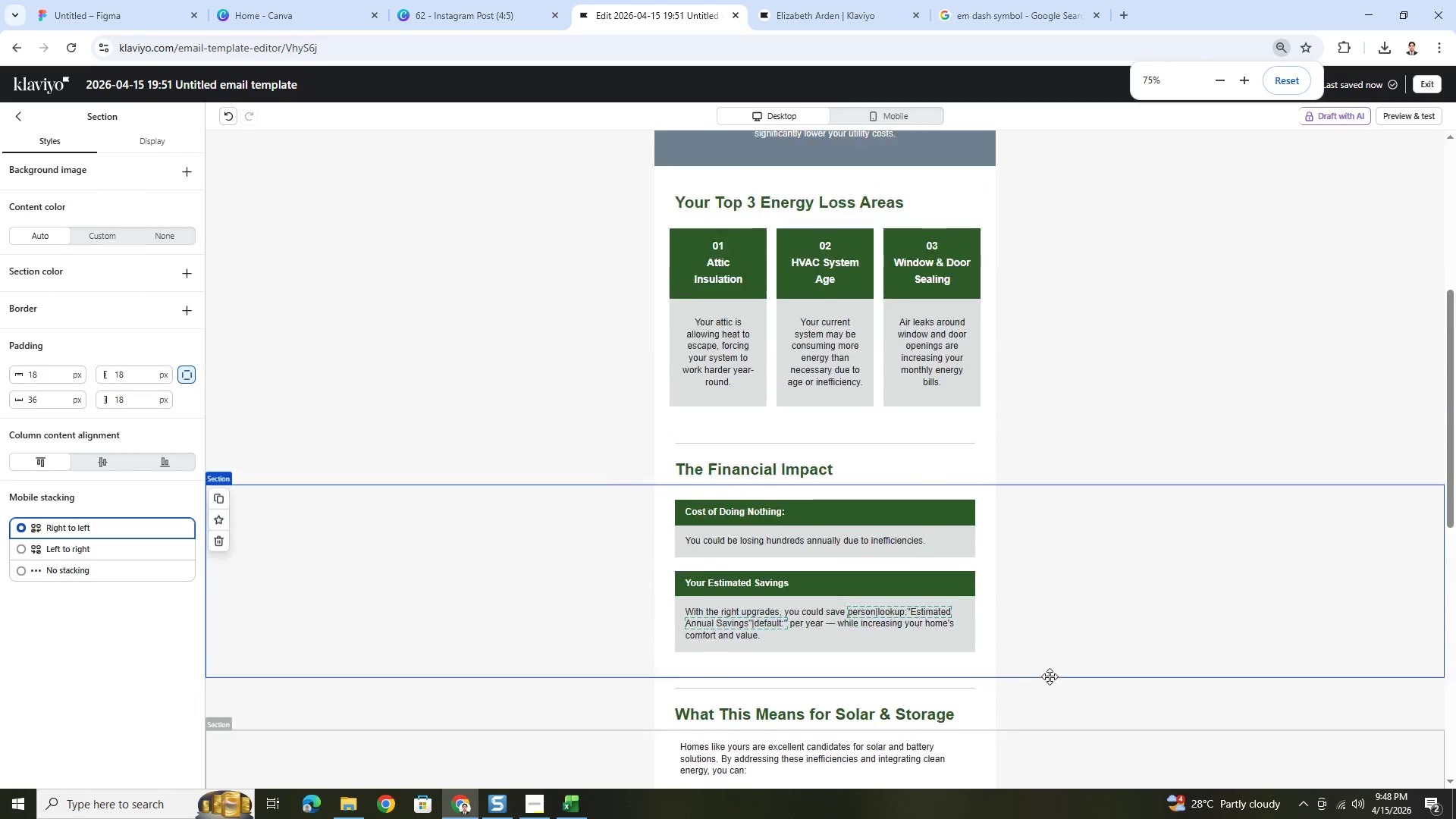 
scroll: coordinate [1050, 676], scroll_direction: down, amount: 7.0
 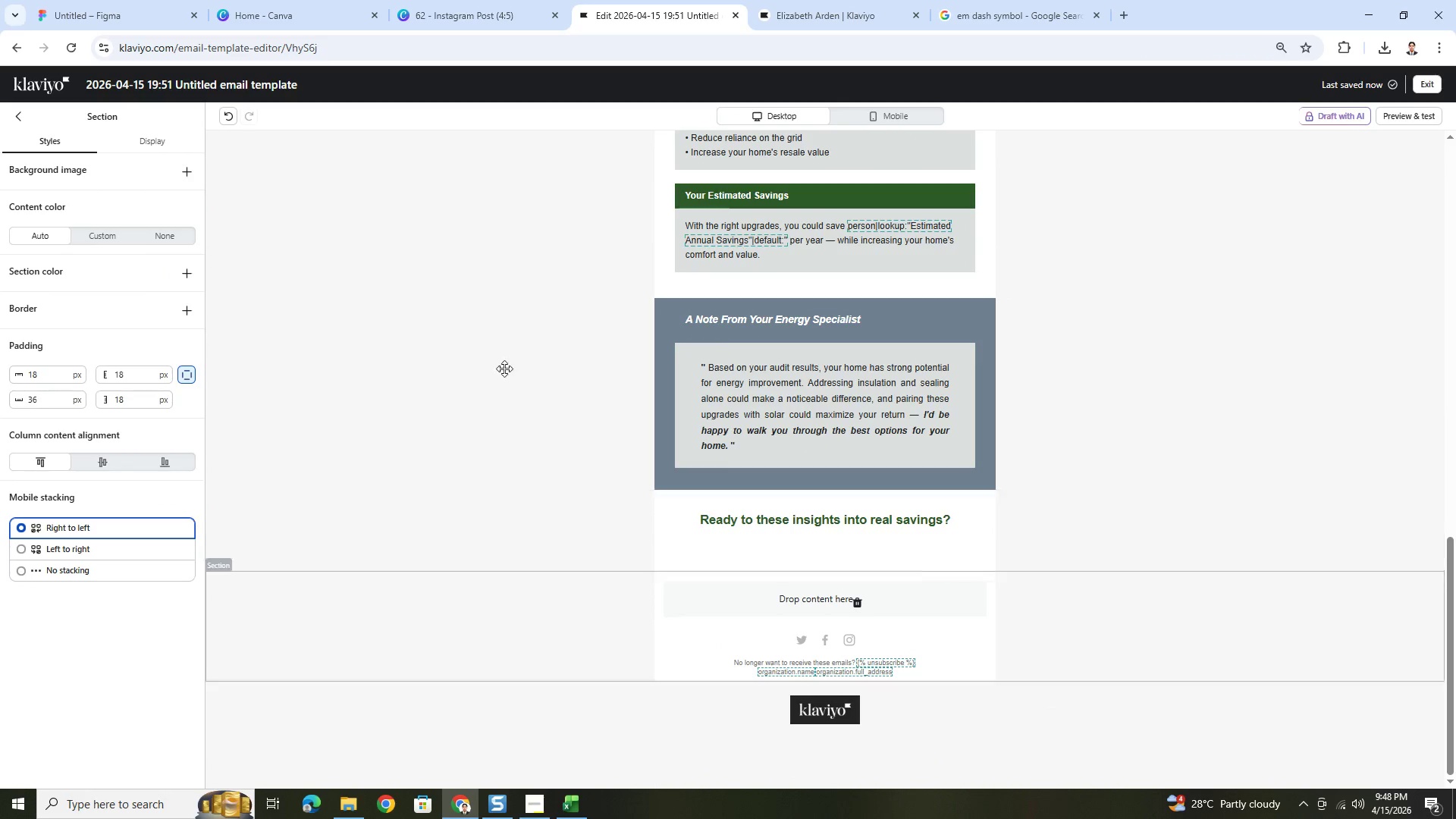 
left_click([15, 115])
 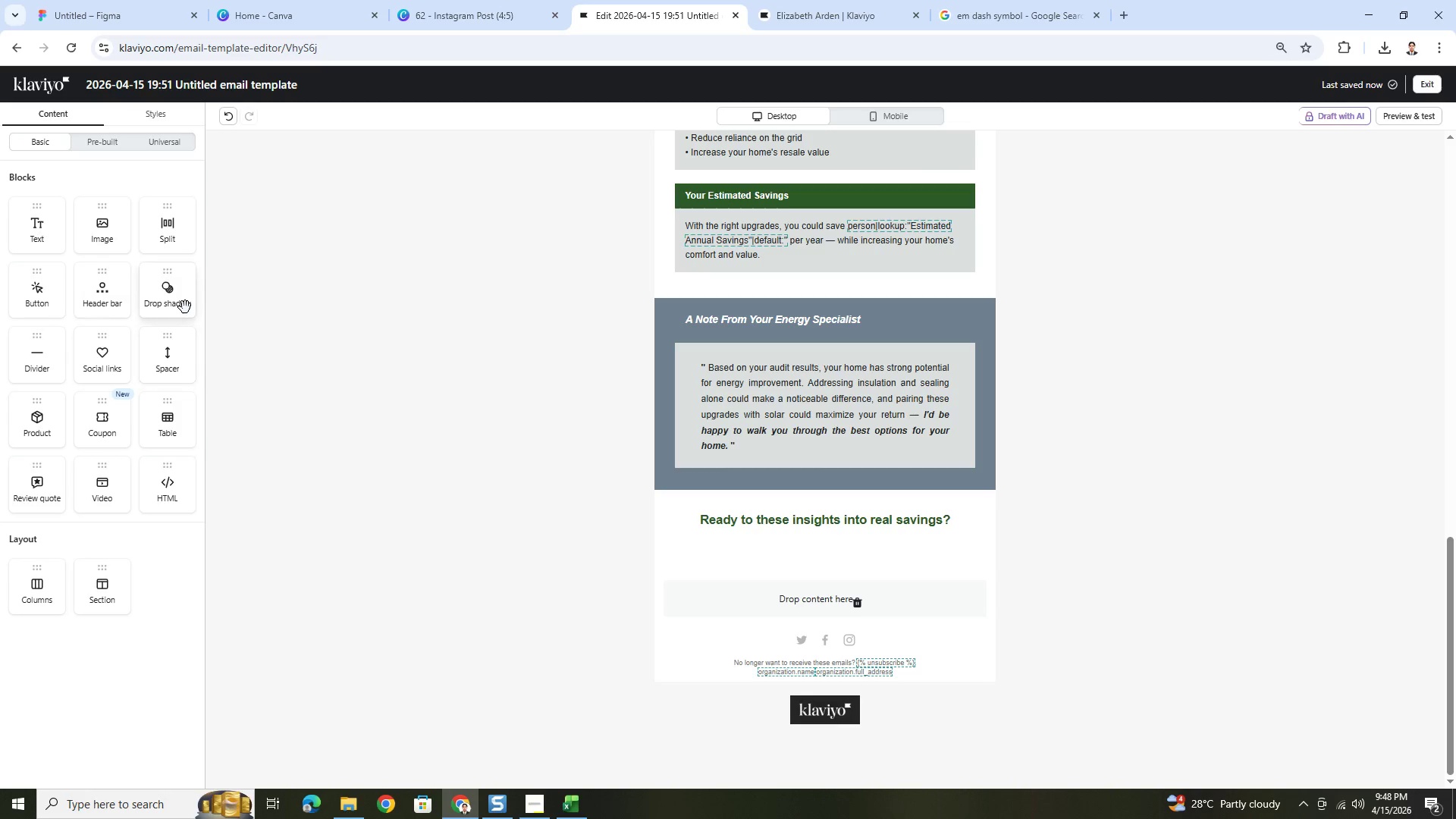 
wait(6.5)
 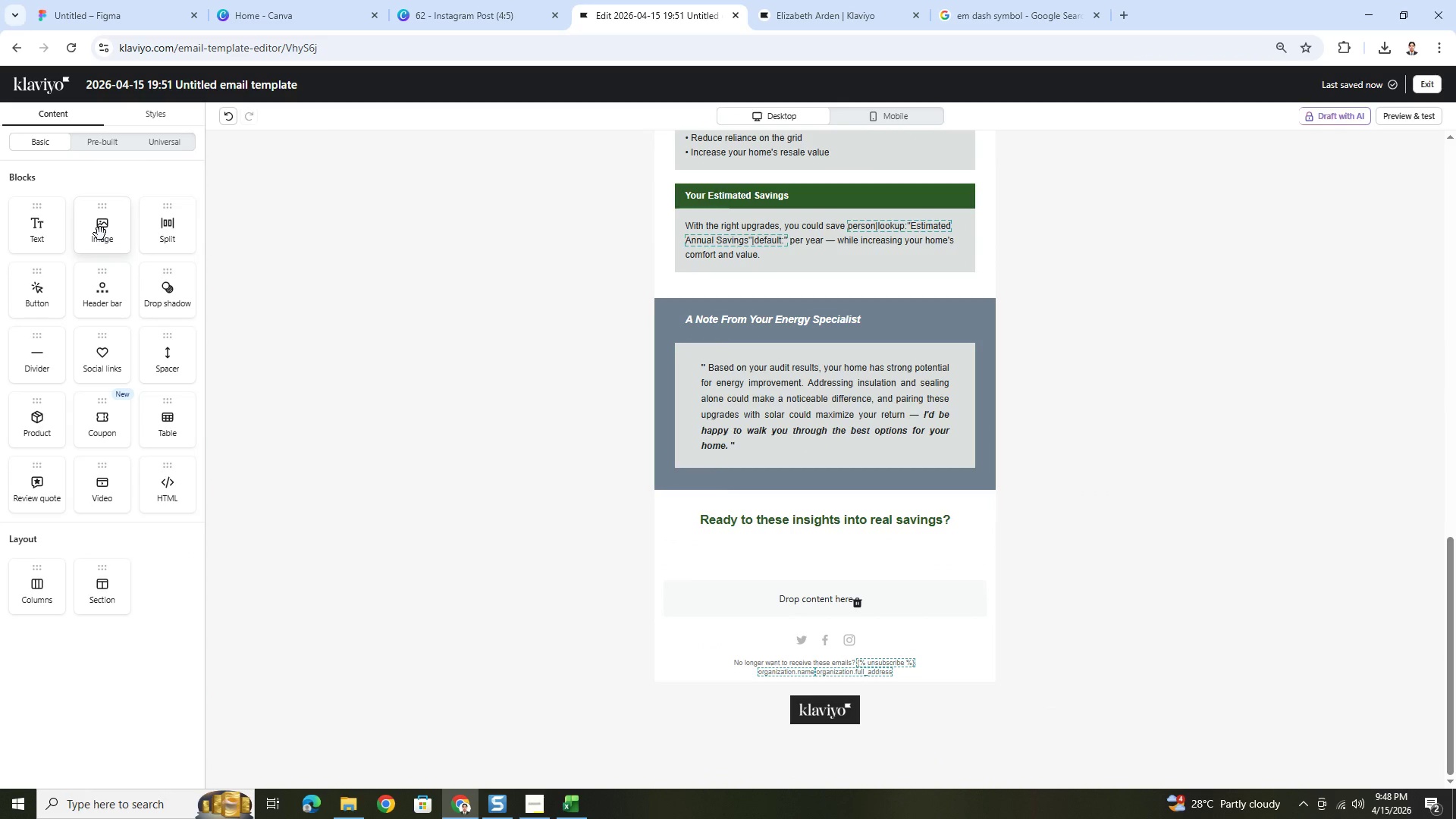 
scroll: coordinate [673, 463], scroll_direction: up, amount: 13.0
 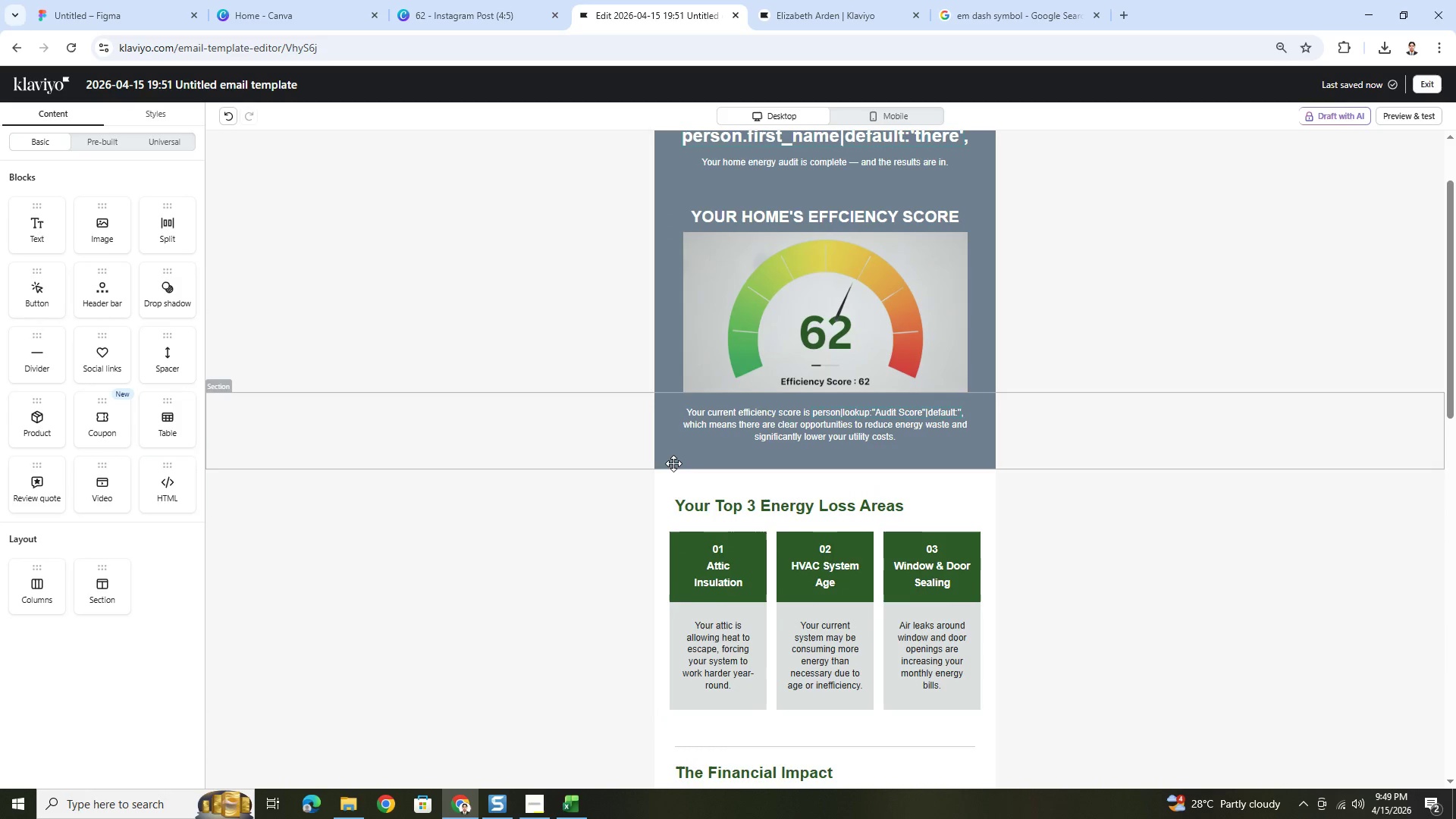 
scroll: coordinate [674, 462], scroll_direction: down, amount: 15.0
 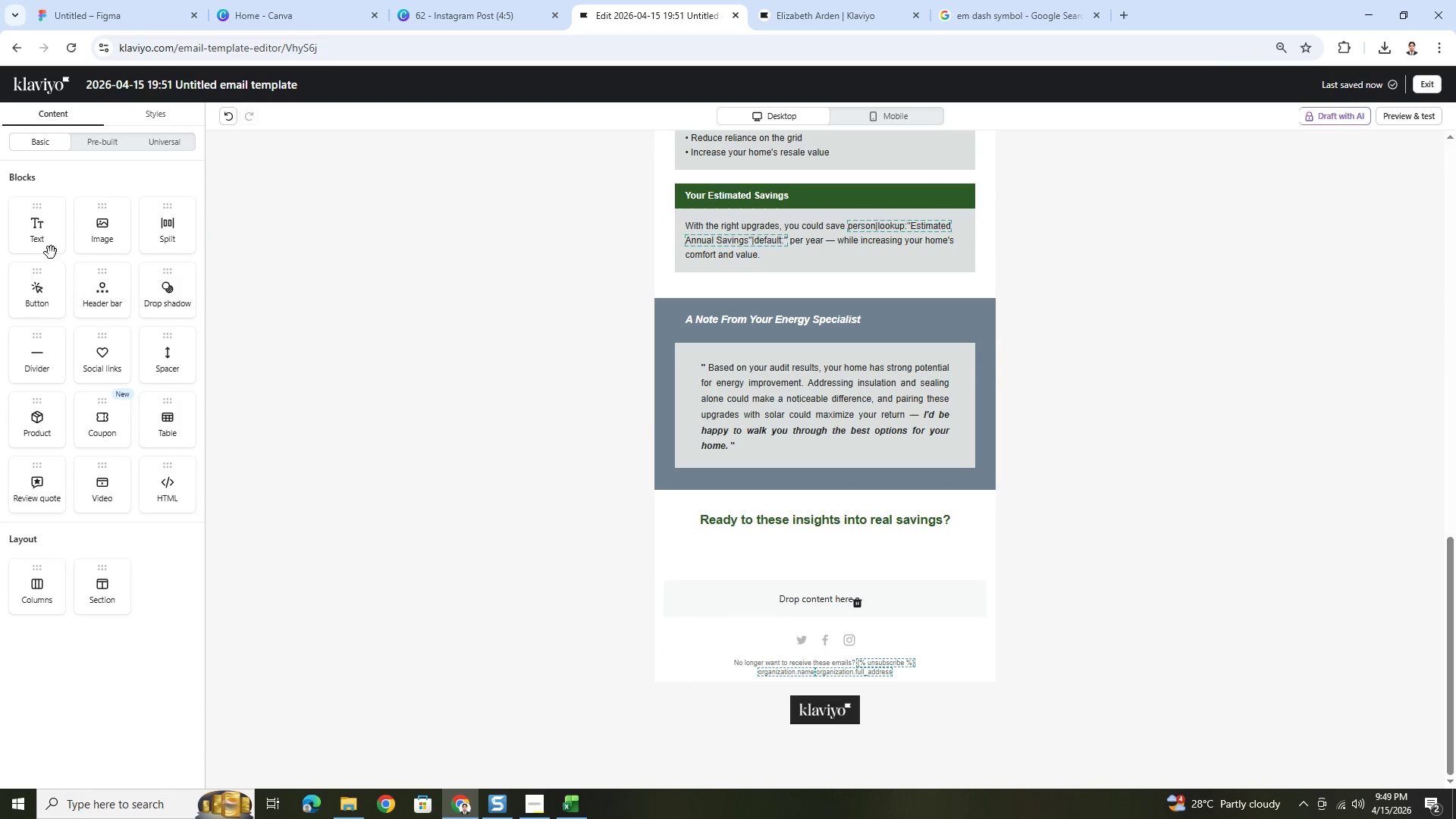 
left_click_drag(start_coordinate=[44, 292], to_coordinate=[907, 565])
 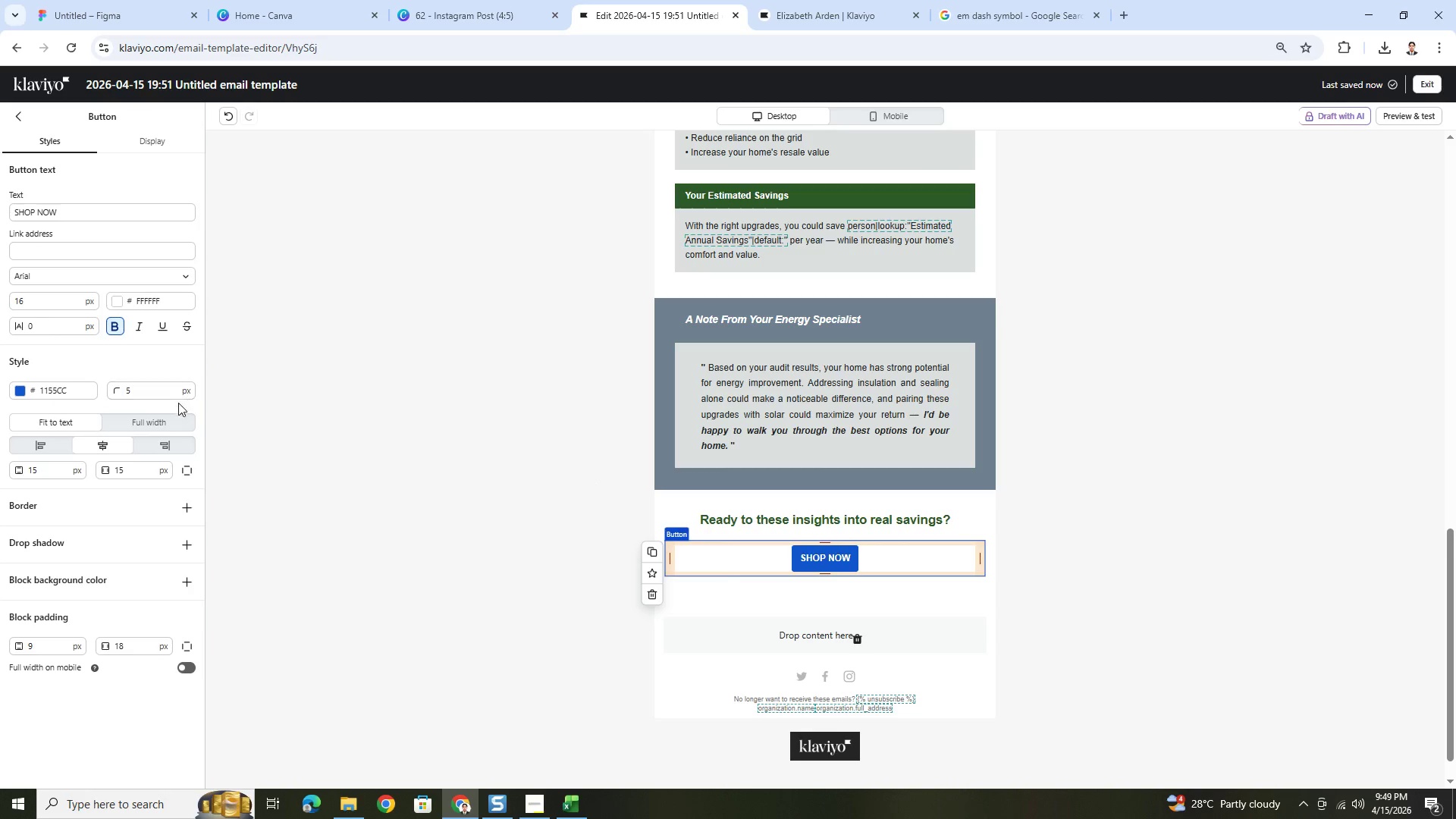 
double_click([145, 394])
 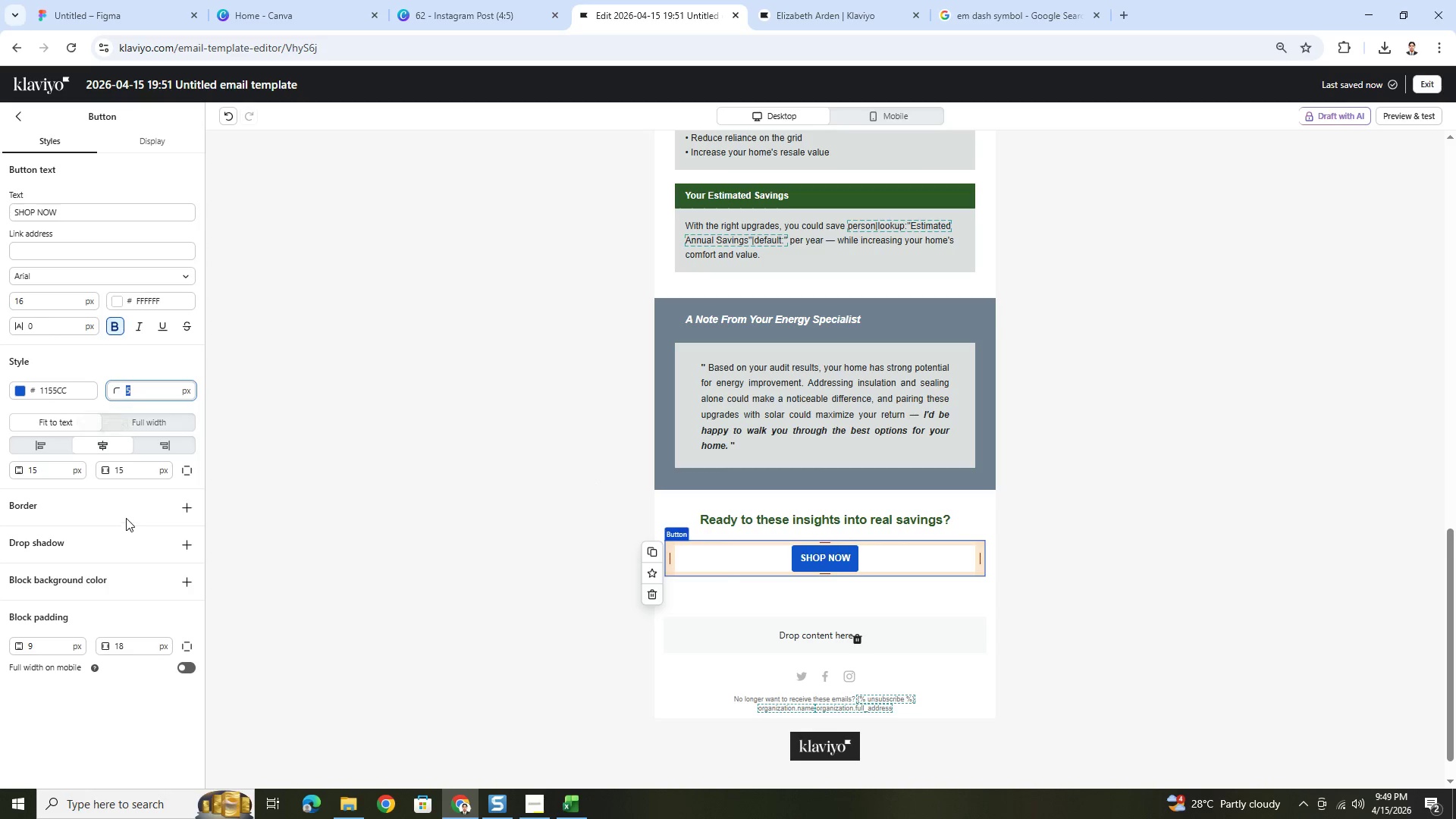 
double_click([136, 467])
 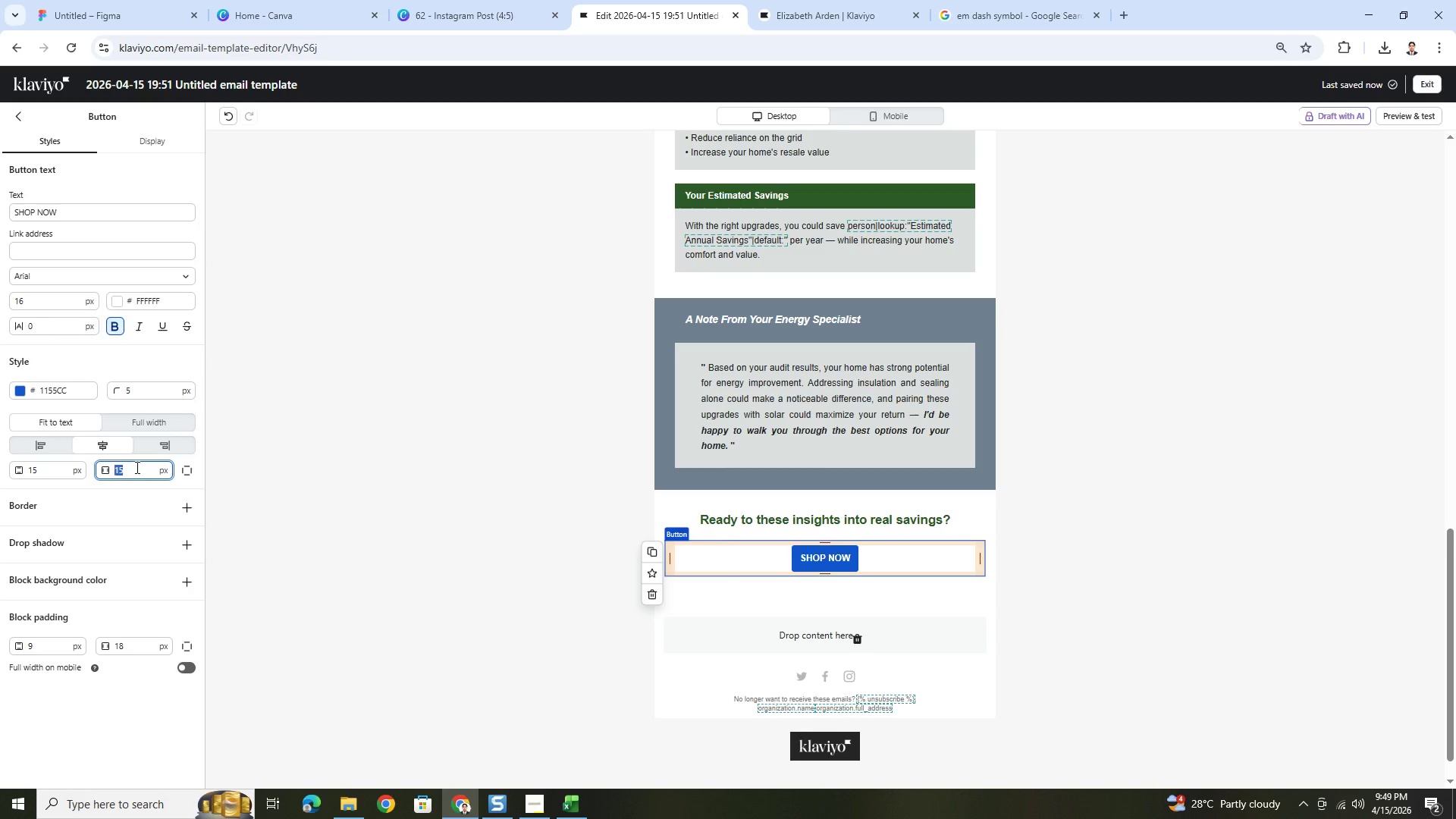 
key(Numpad5)
 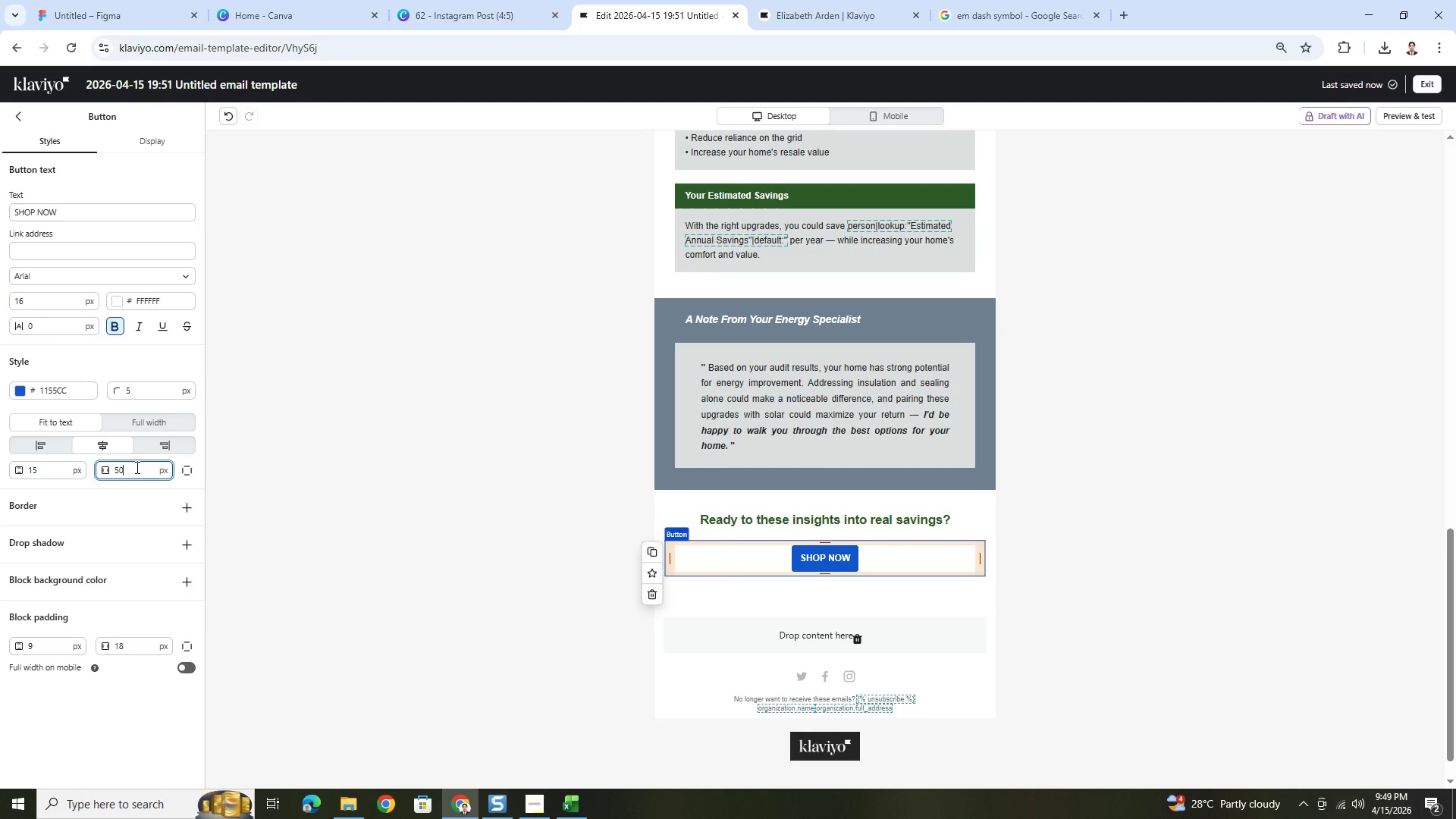 
key(Numpad0)
 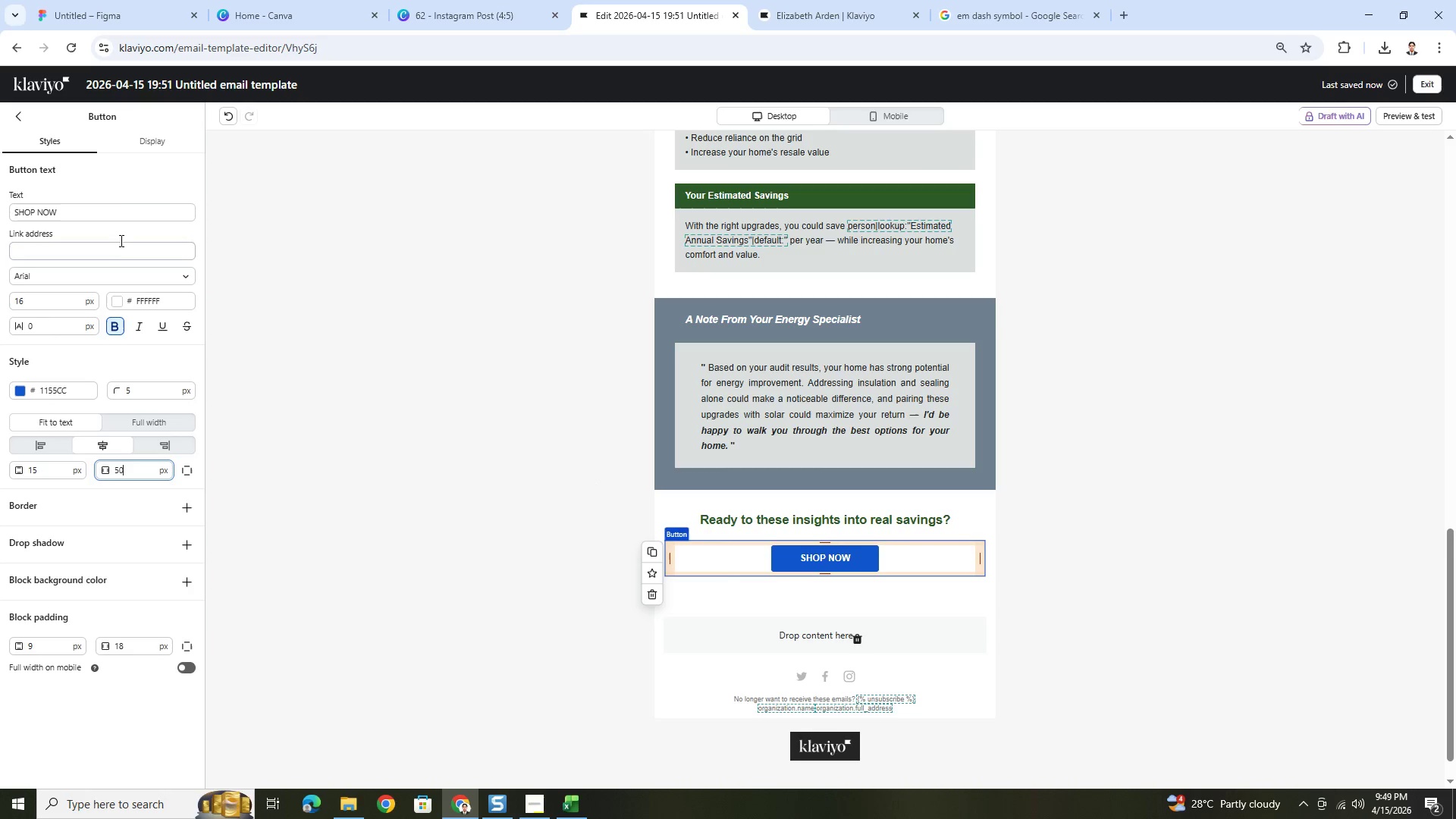 
double_click([117, 209])
 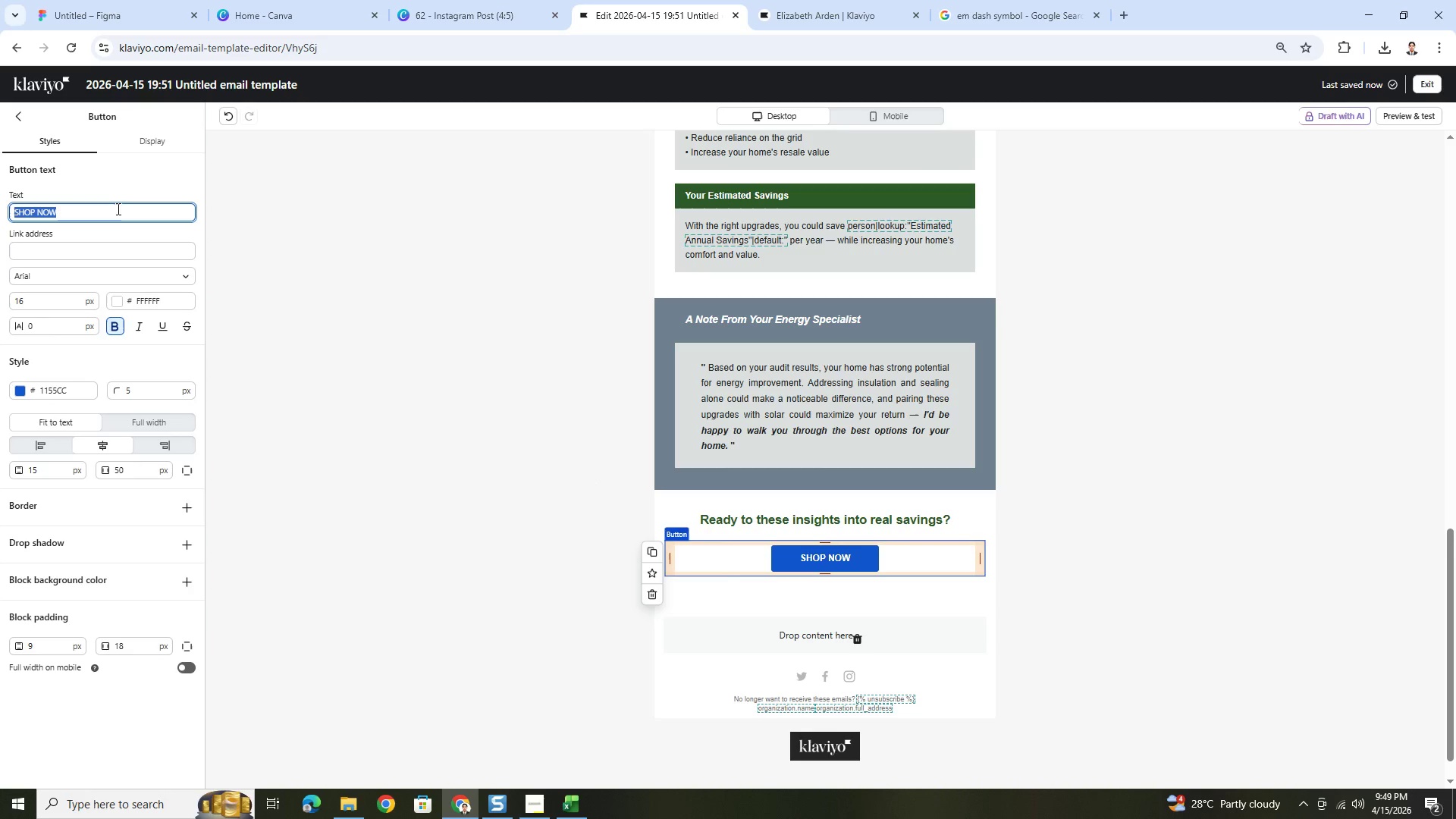 
triple_click([117, 209])
 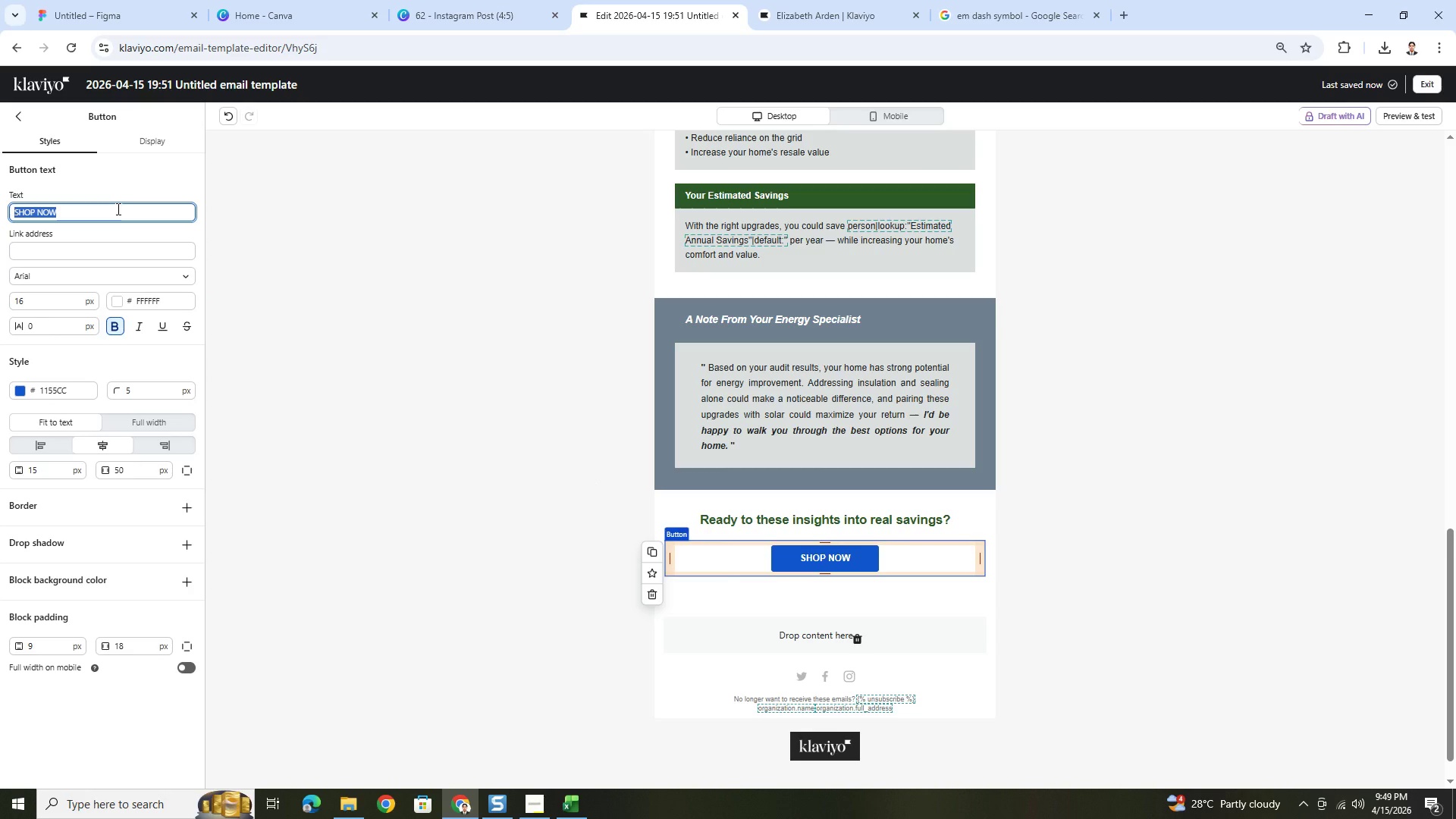 
wait(5.34)
 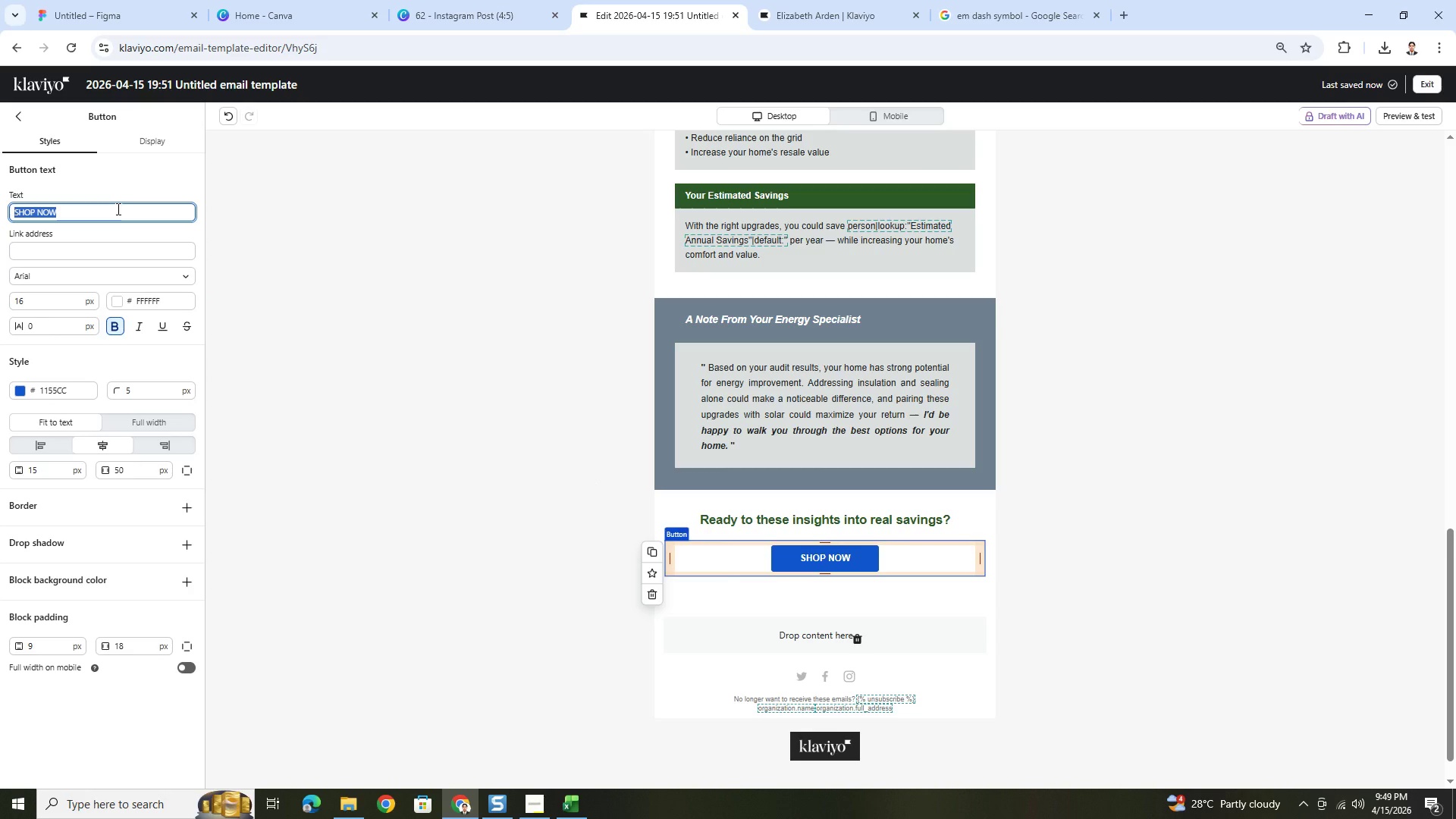 
type(Schedule )
 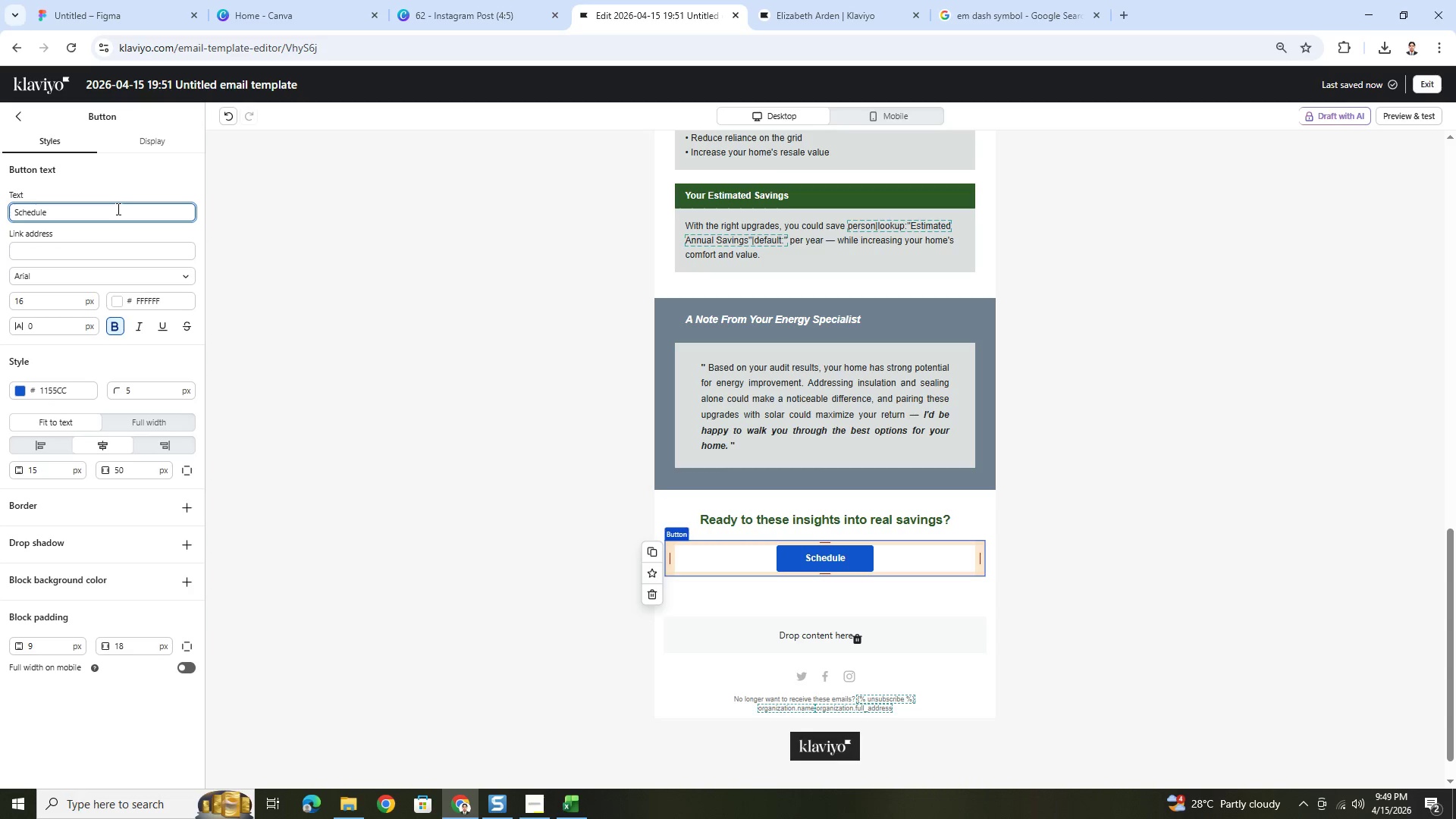 
hold_key(key=ShiftLeft, duration=1.5)
 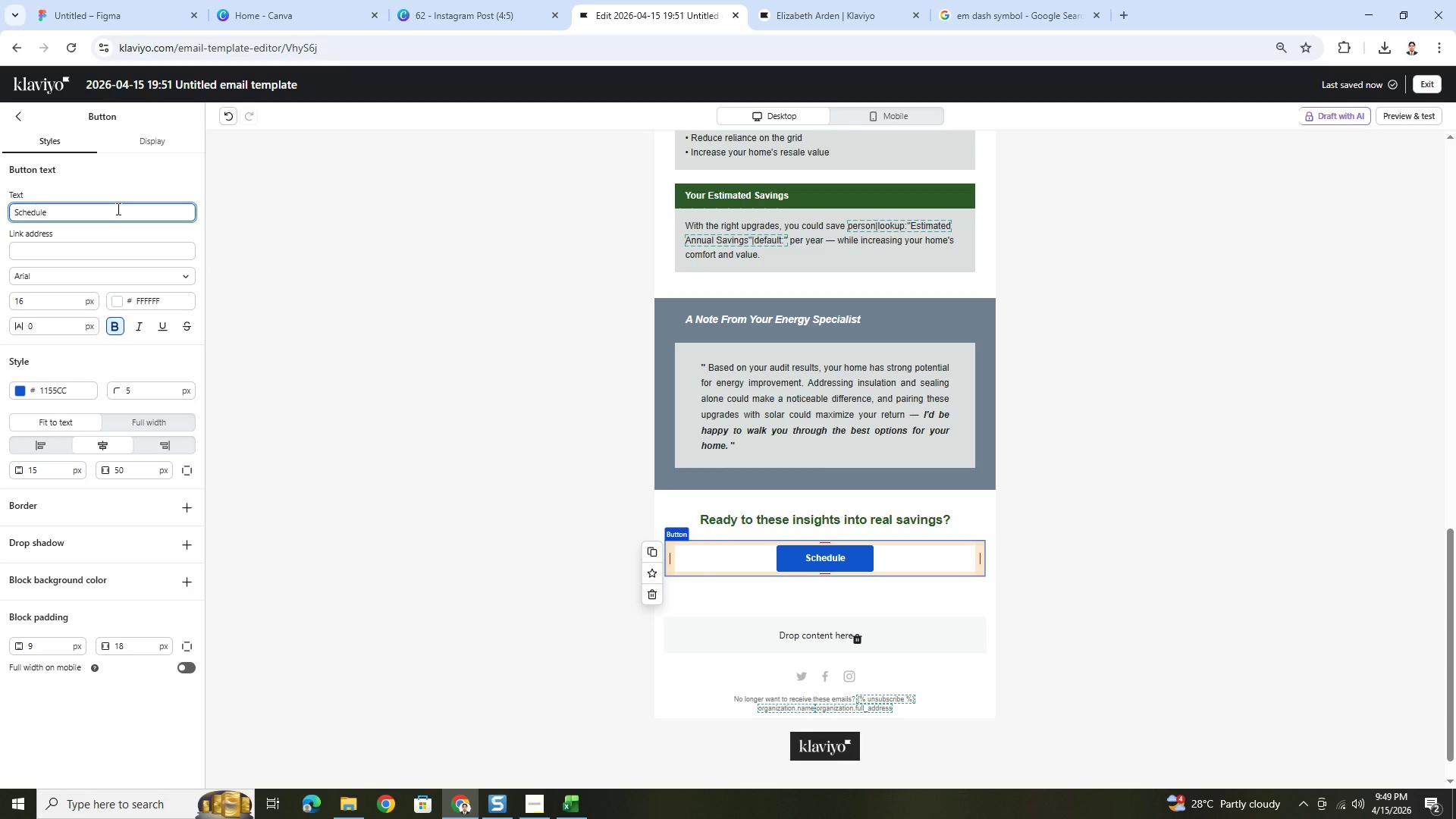 
hold_key(key=ShiftLeft, duration=1.52)
 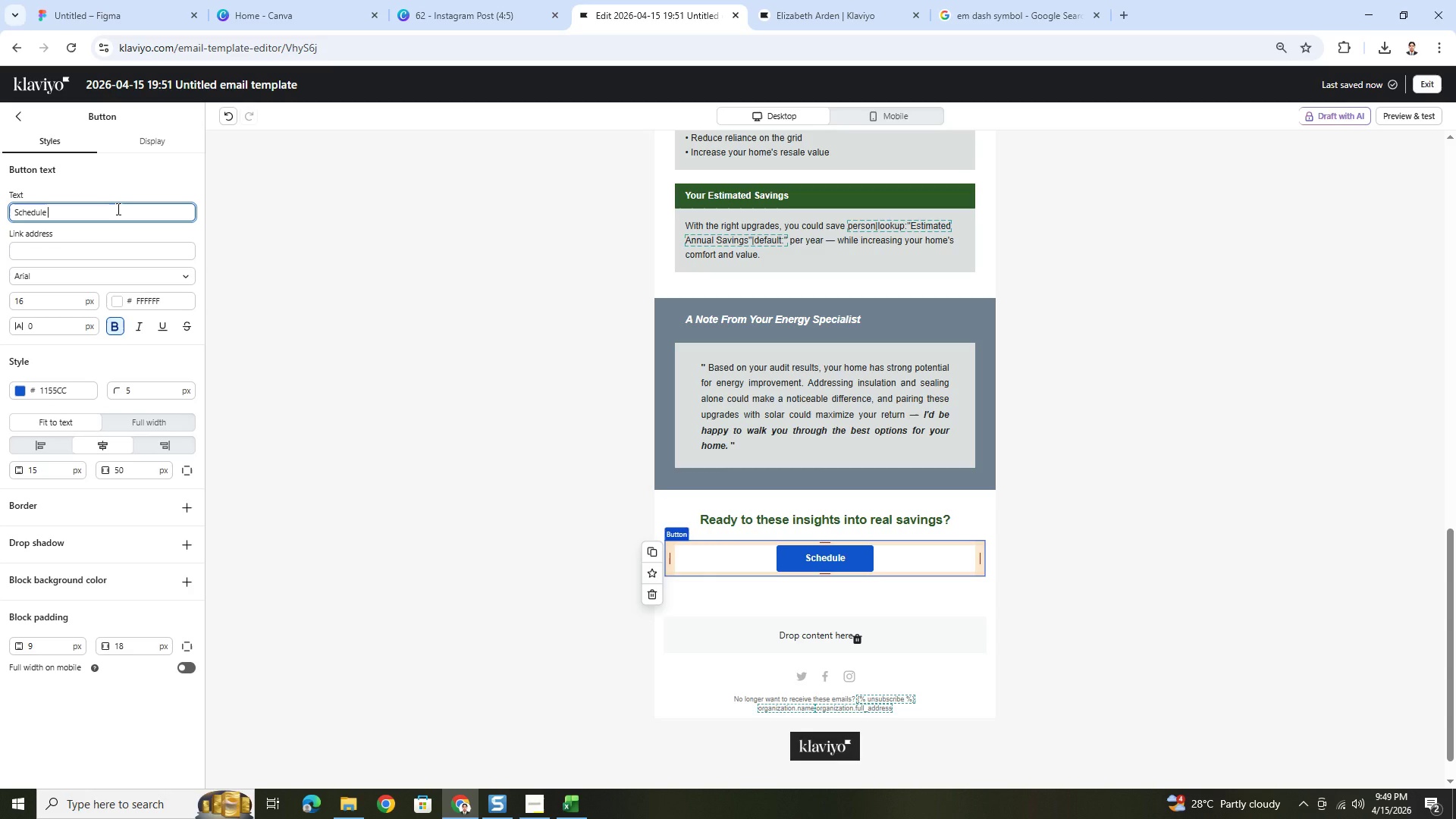 
type(Your Perxx)
key(Backspace)
key(Backspace)
type(sonalized Solar Consultation)
 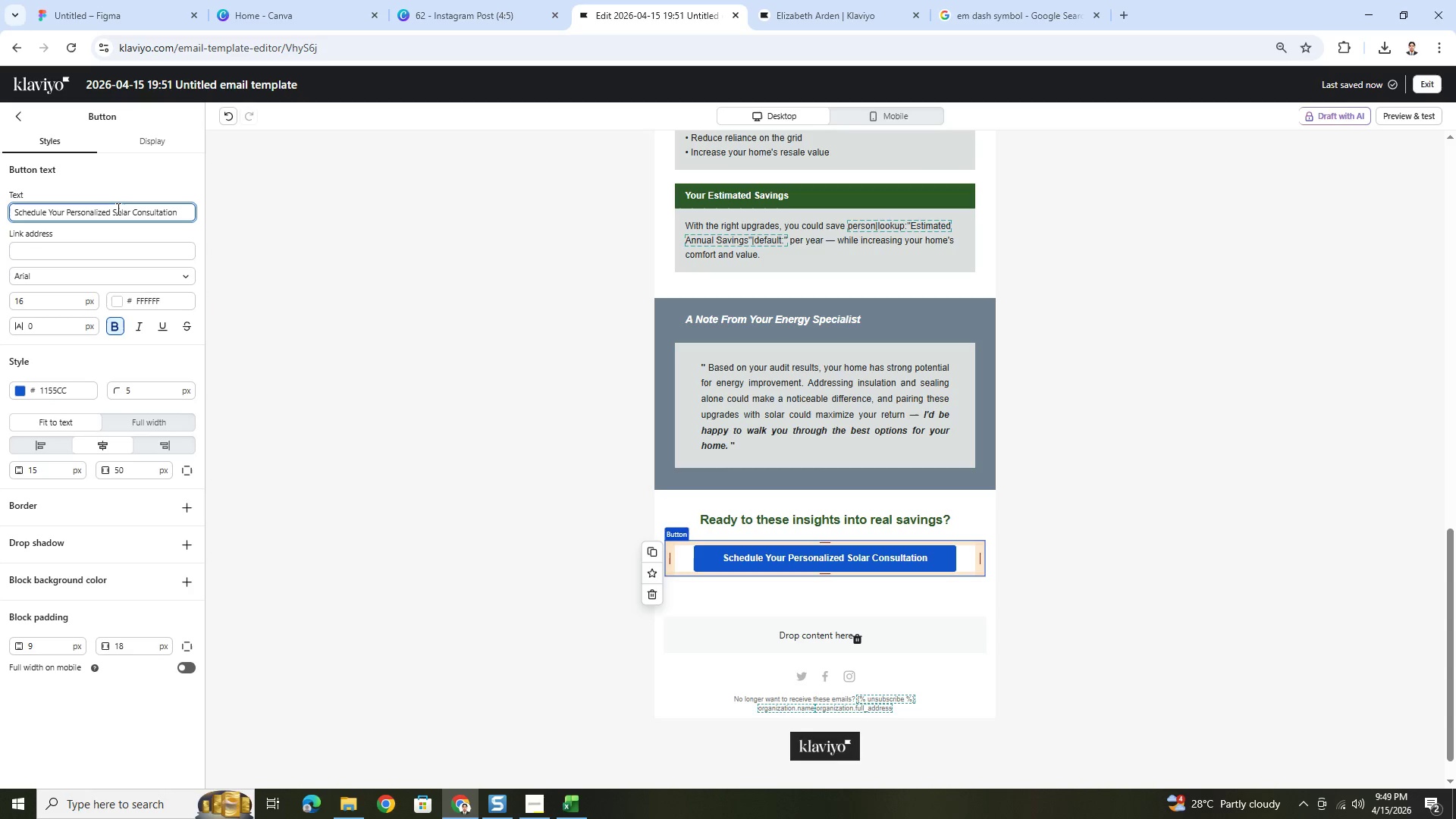 
double_click([57, 301])
 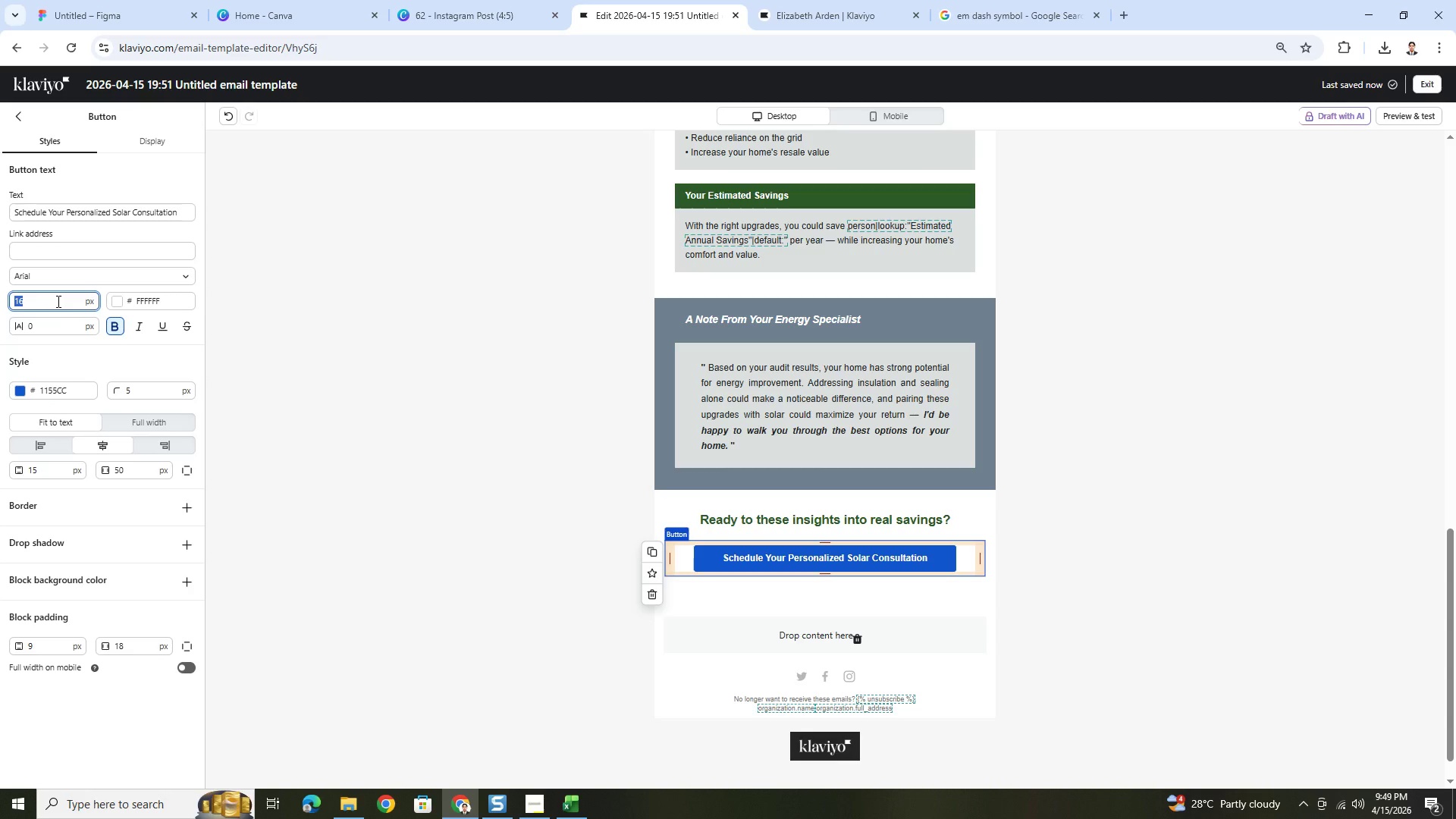 
key(Numpad1)
 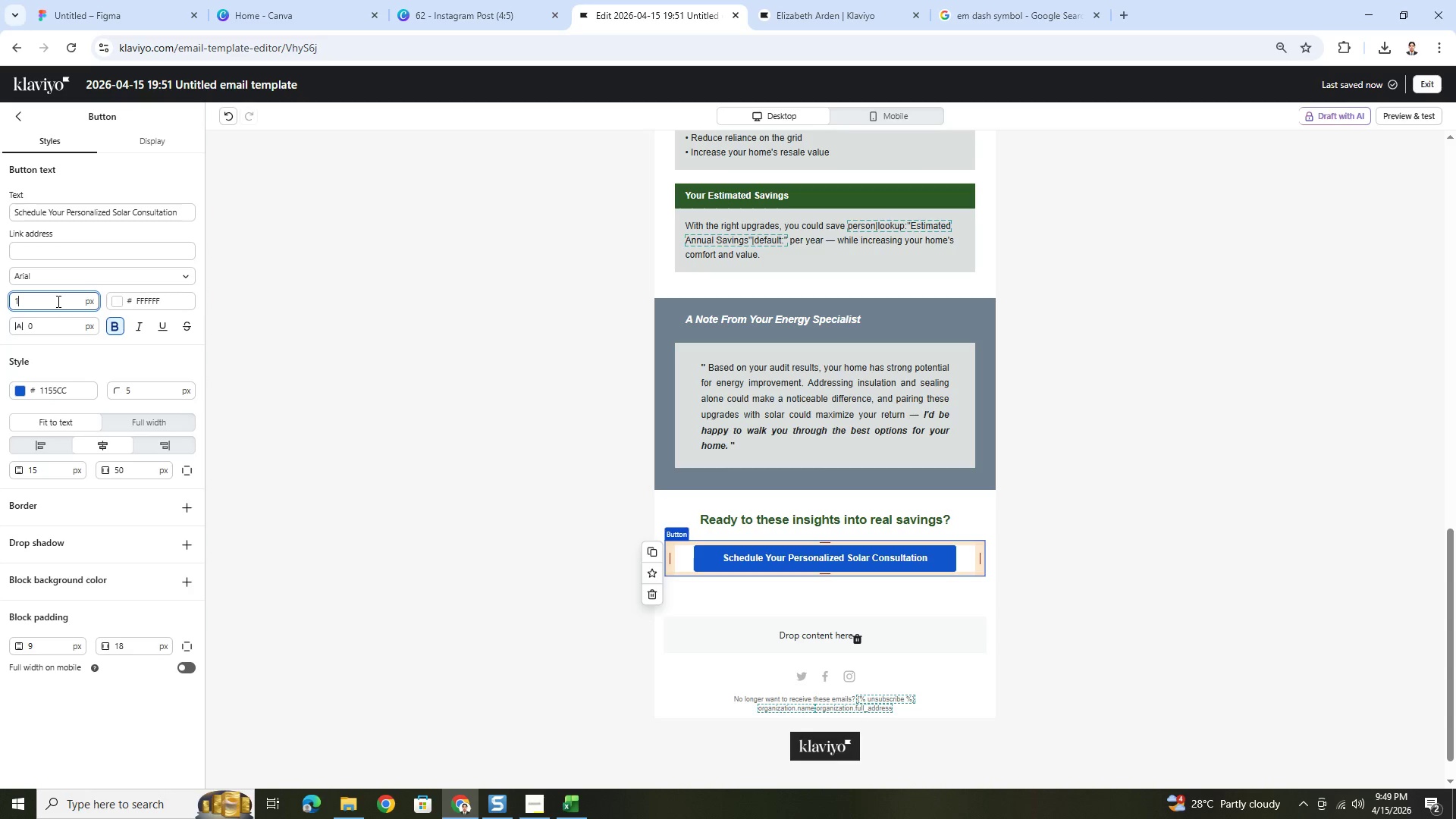 
key(Numpad8)
 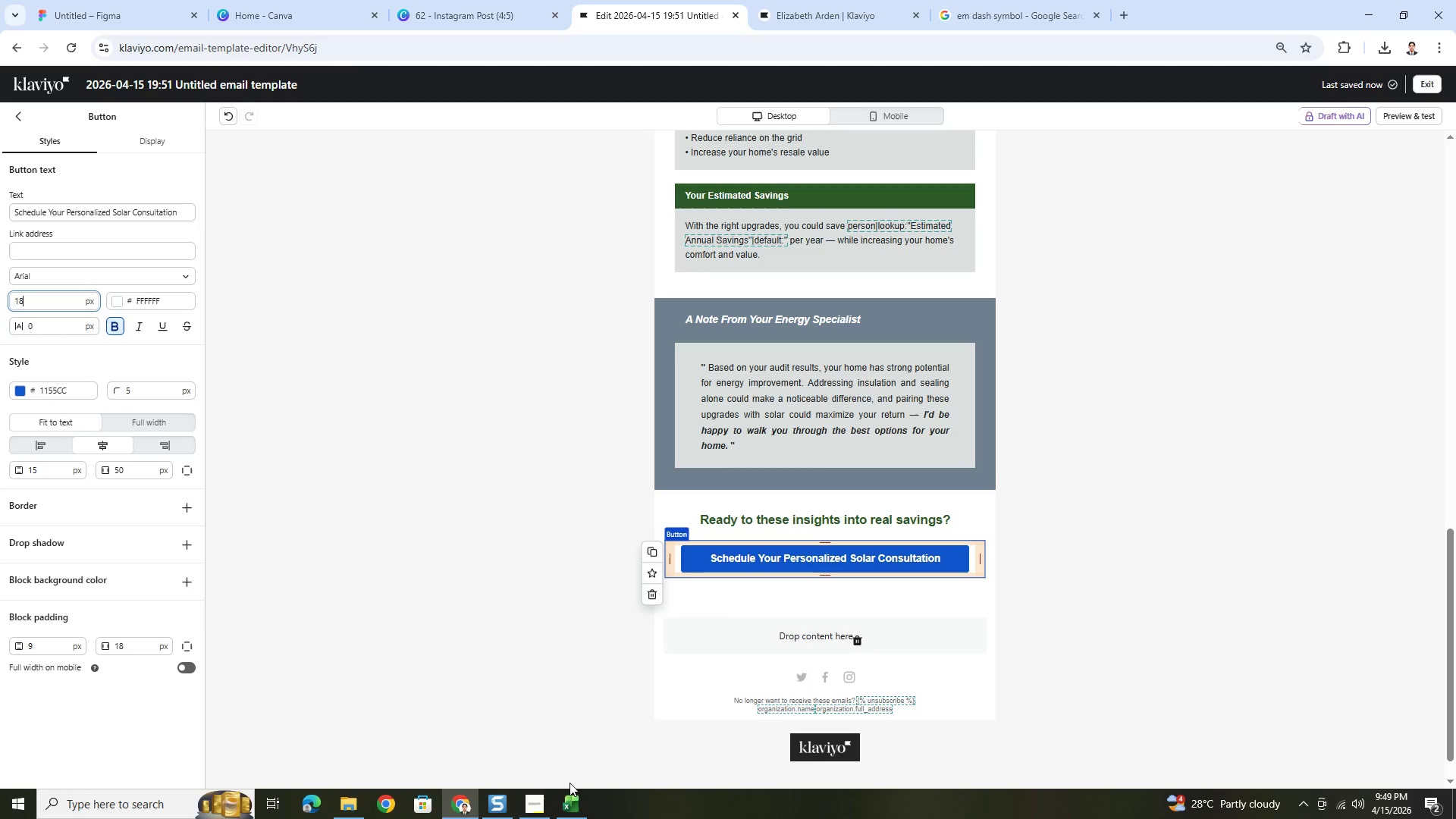 
left_click([537, 799])